 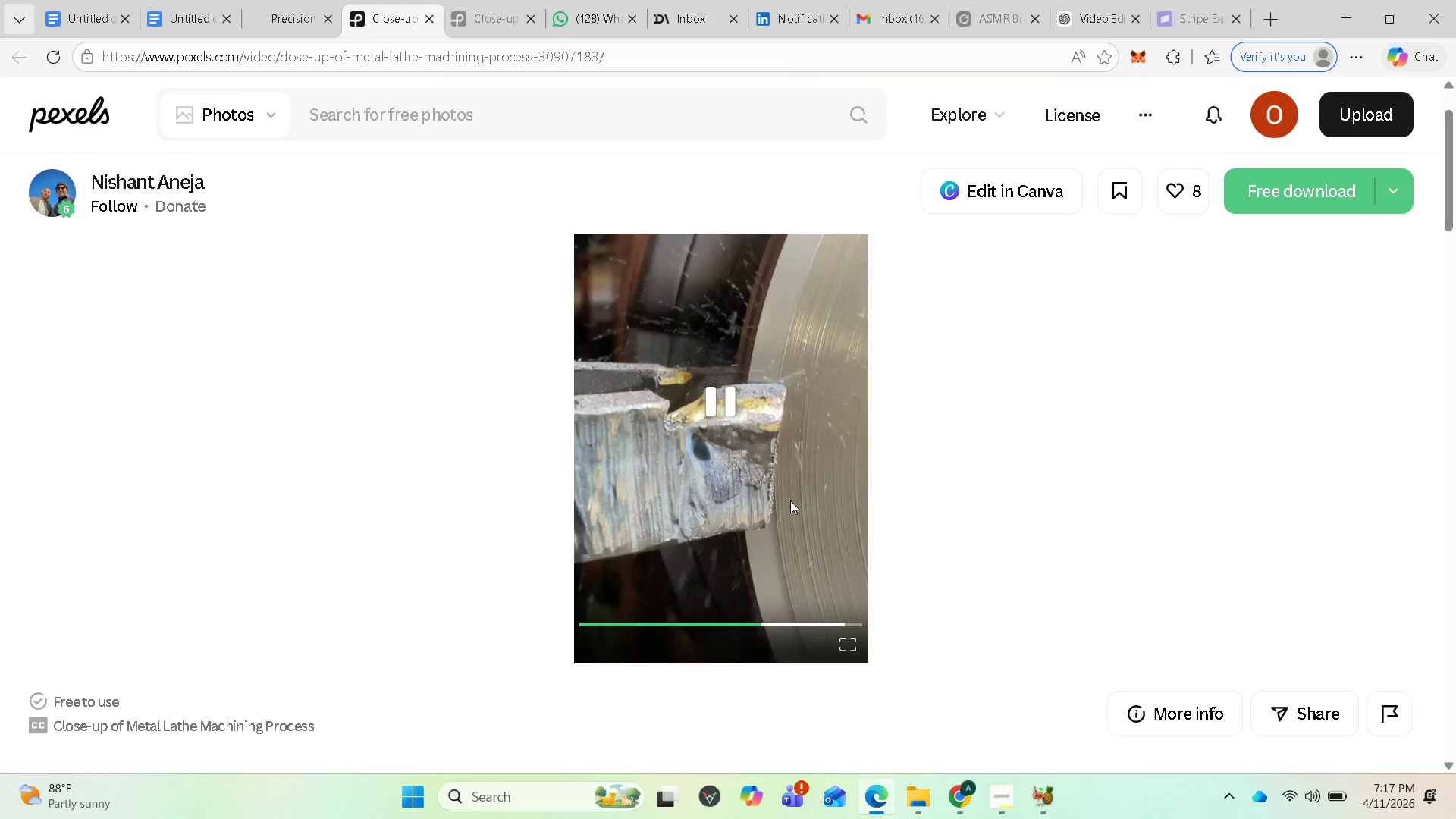 
left_click([1289, 191])
 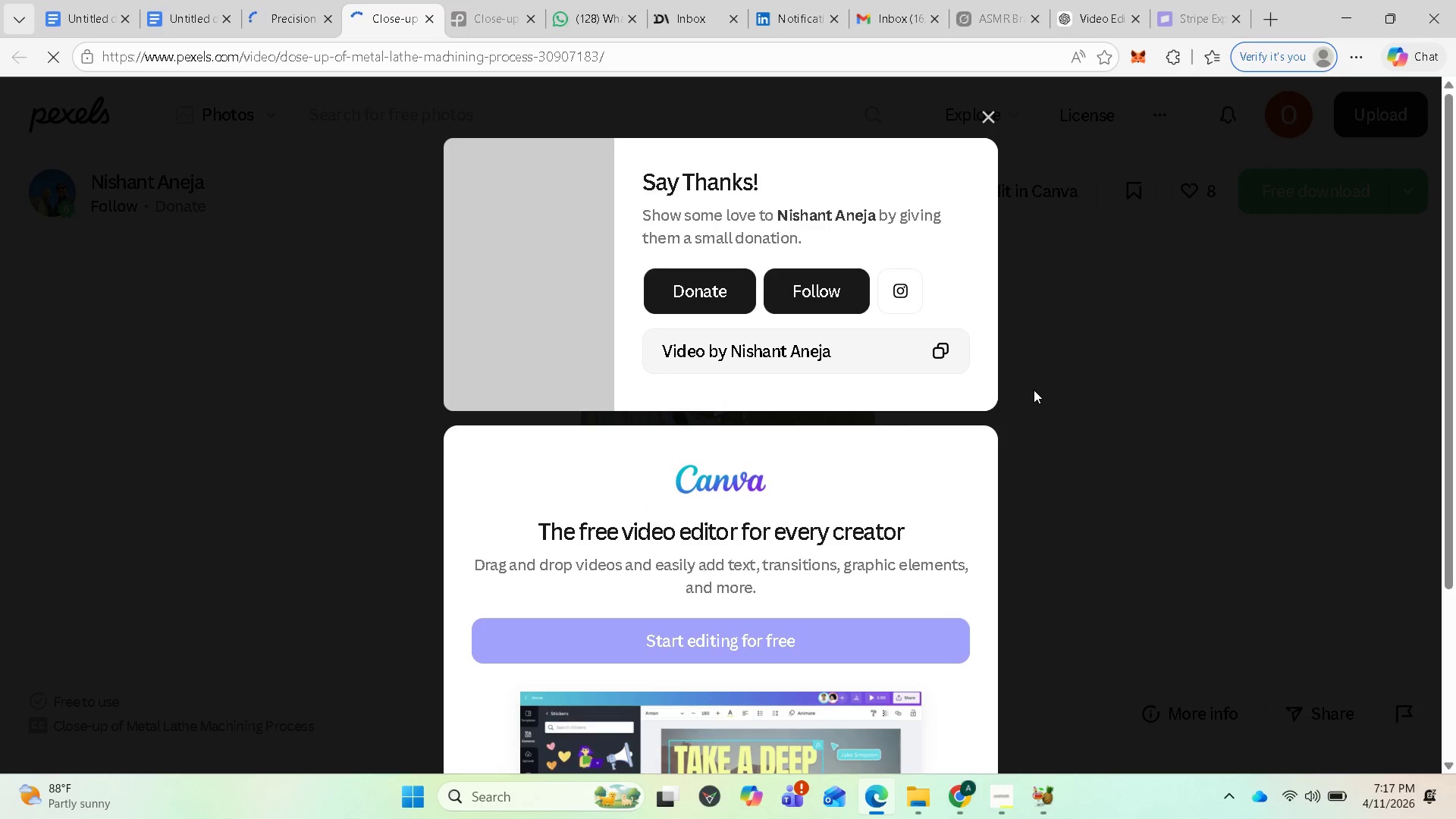 
left_click([1034, 390])
 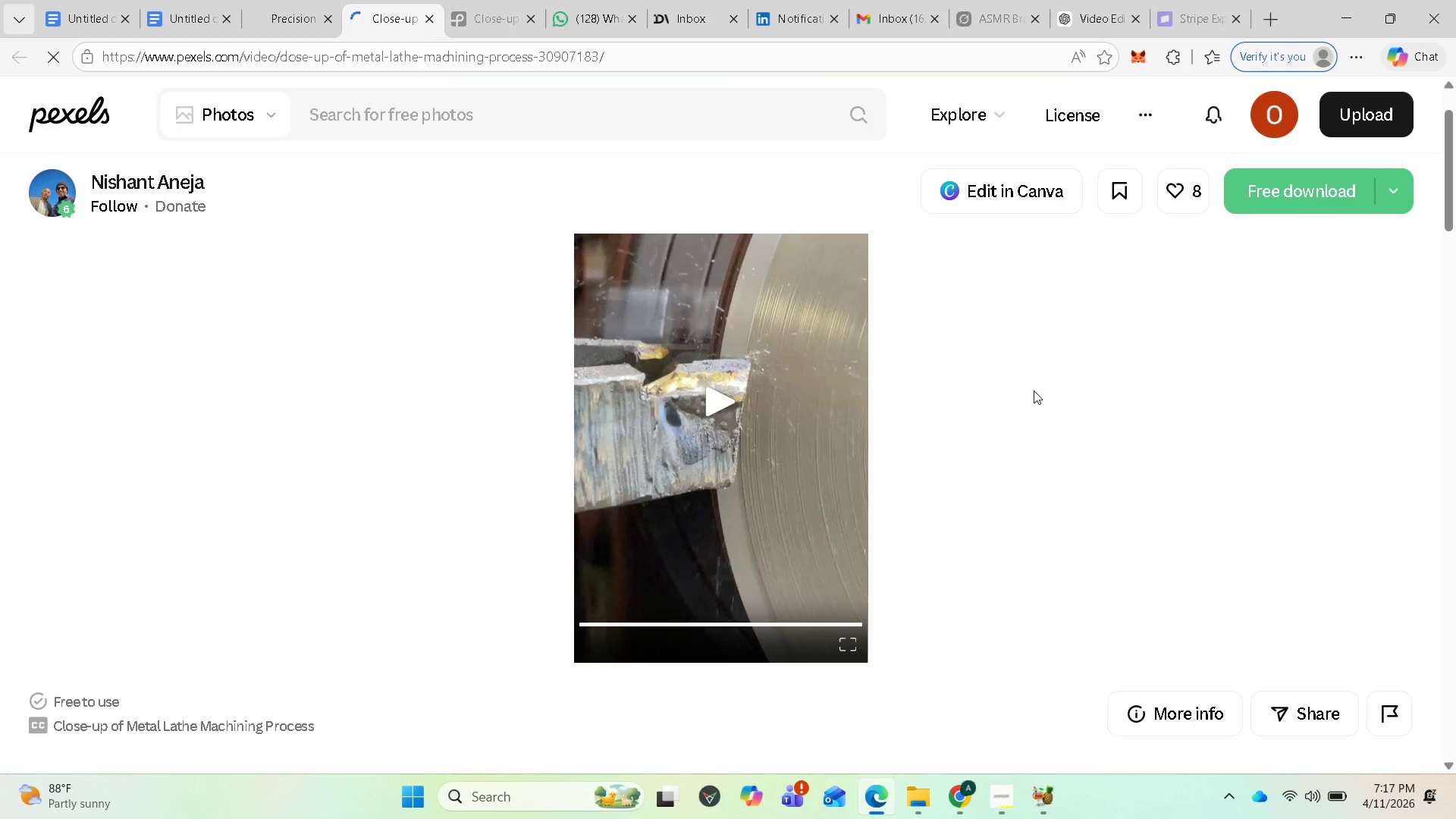 
scroll: coordinate [548, 594], scroll_direction: down, amount: 7.0
 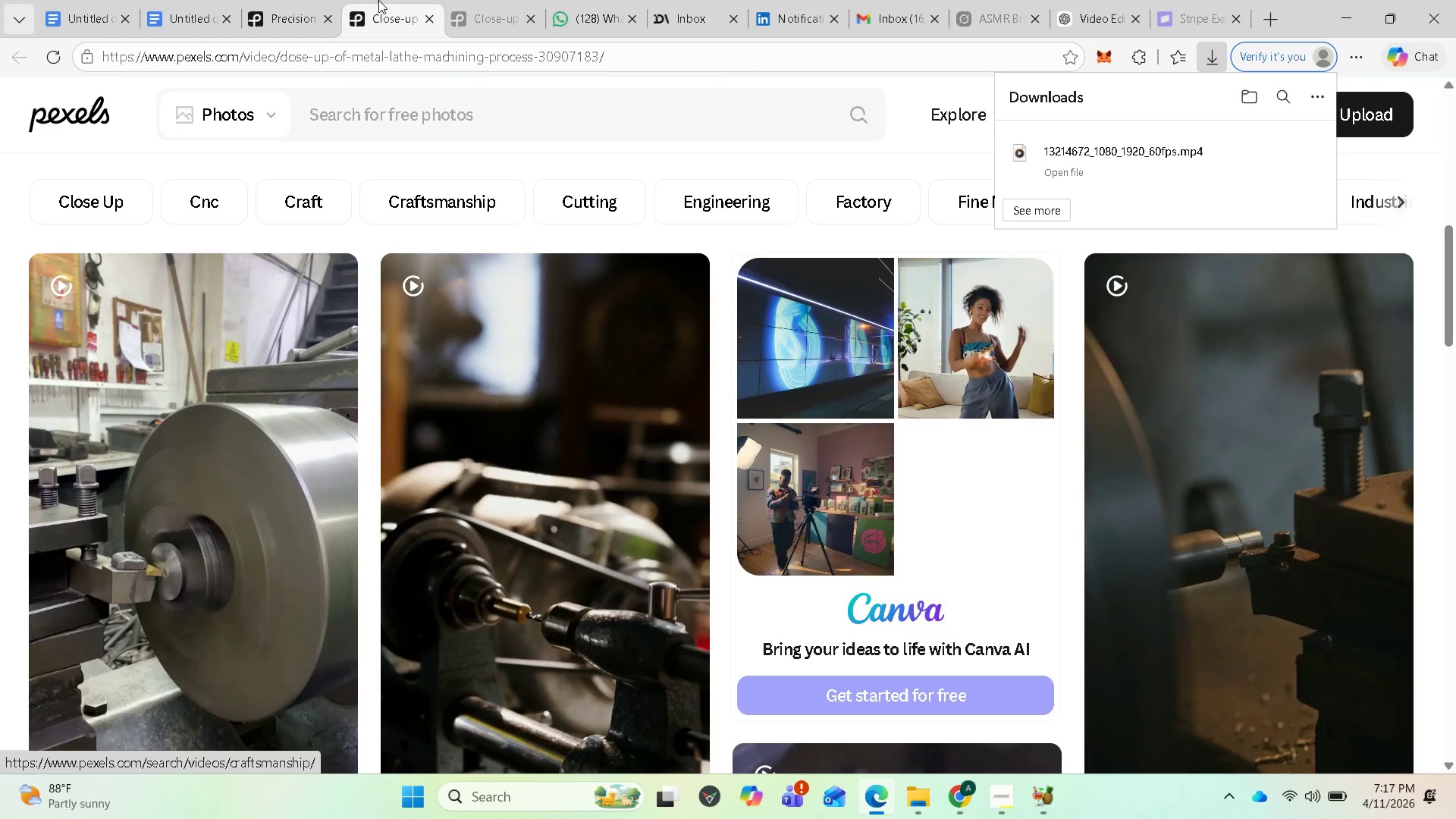 
left_click([289, 13])
 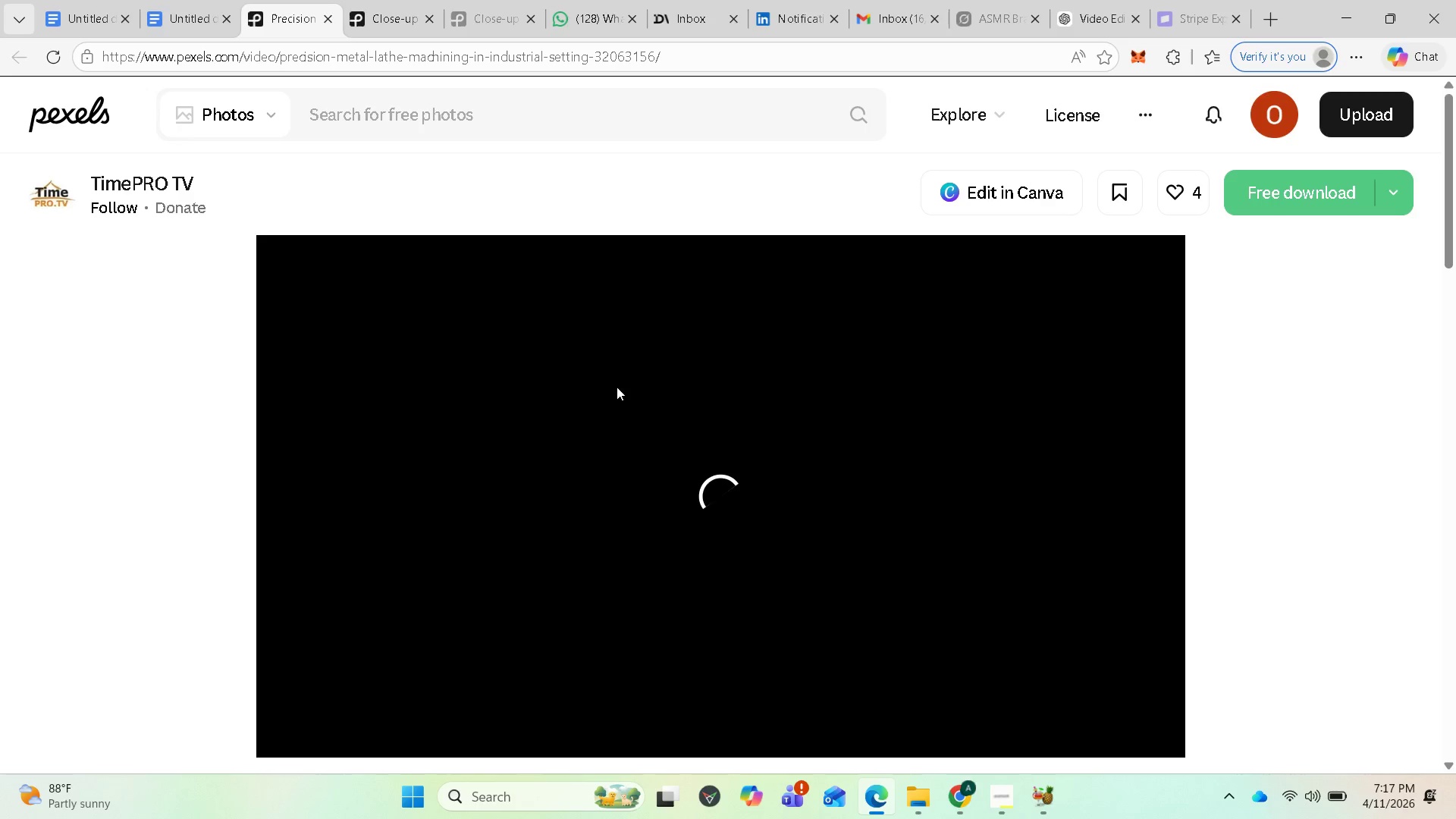 
scroll: coordinate [538, 579], scroll_direction: down, amount: 10.0
 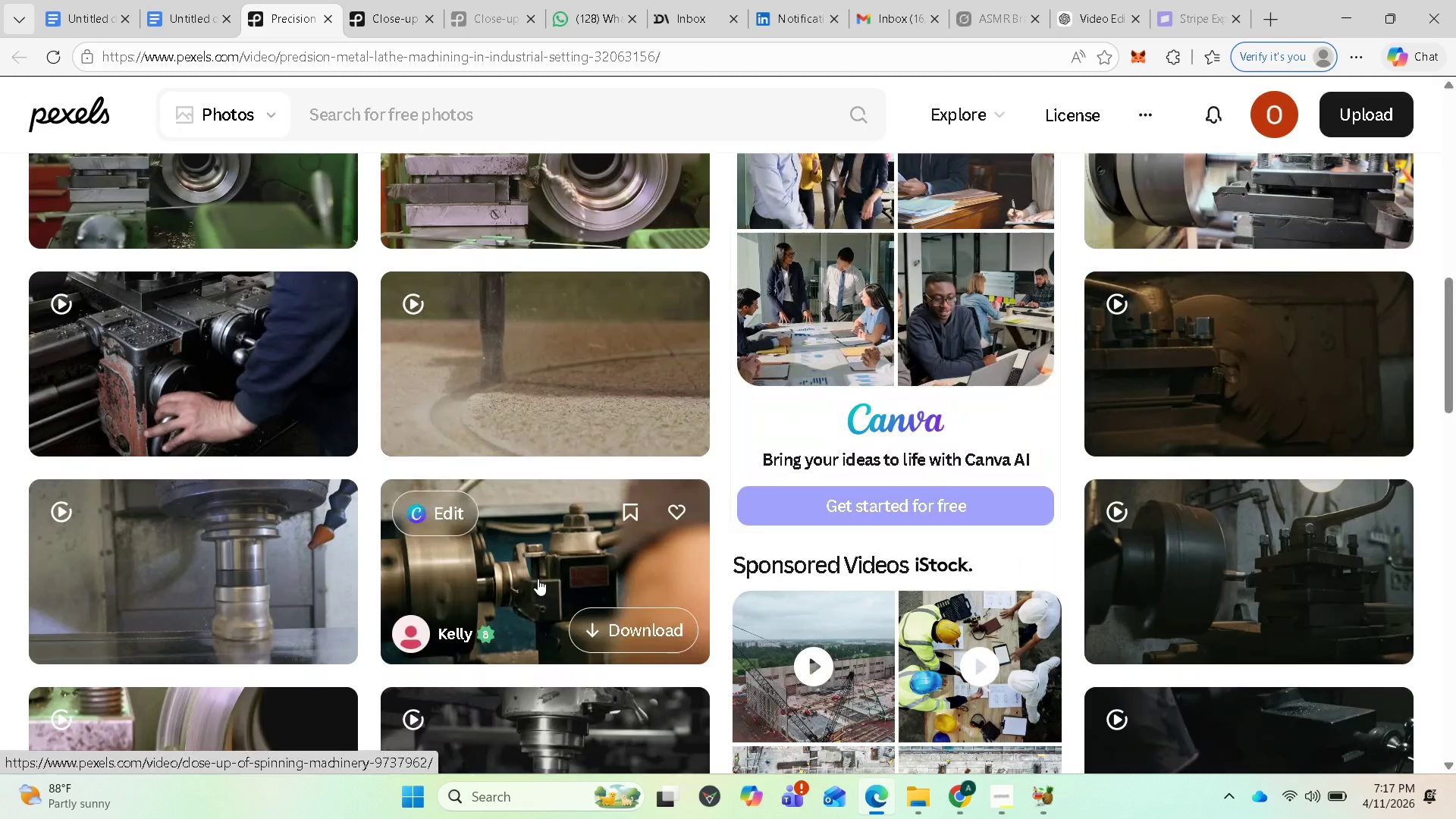 
scroll: coordinate [586, 569], scroll_direction: down, amount: 24.0
 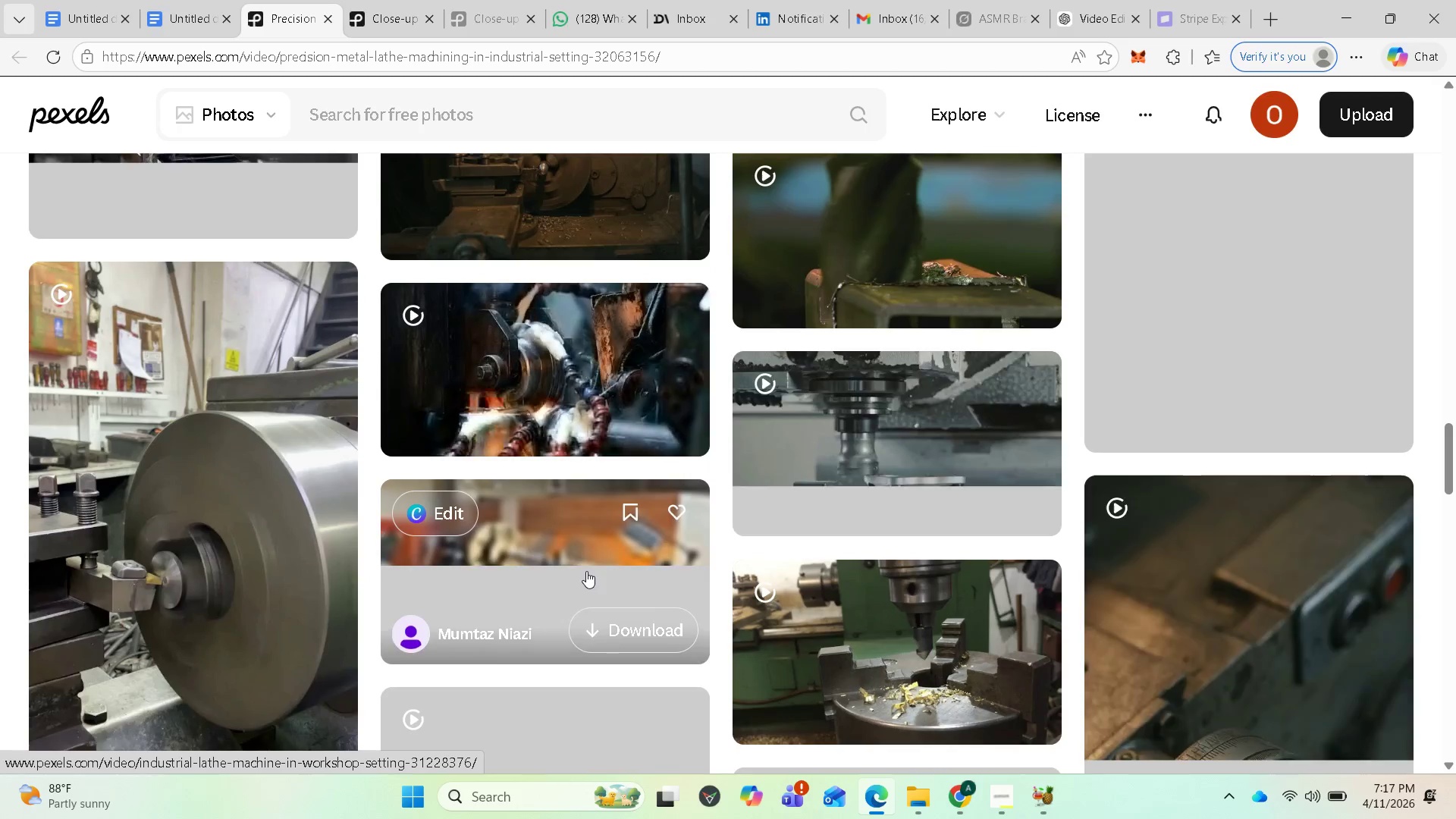 
scroll: coordinate [586, 571], scroll_direction: down, amount: 2.0
 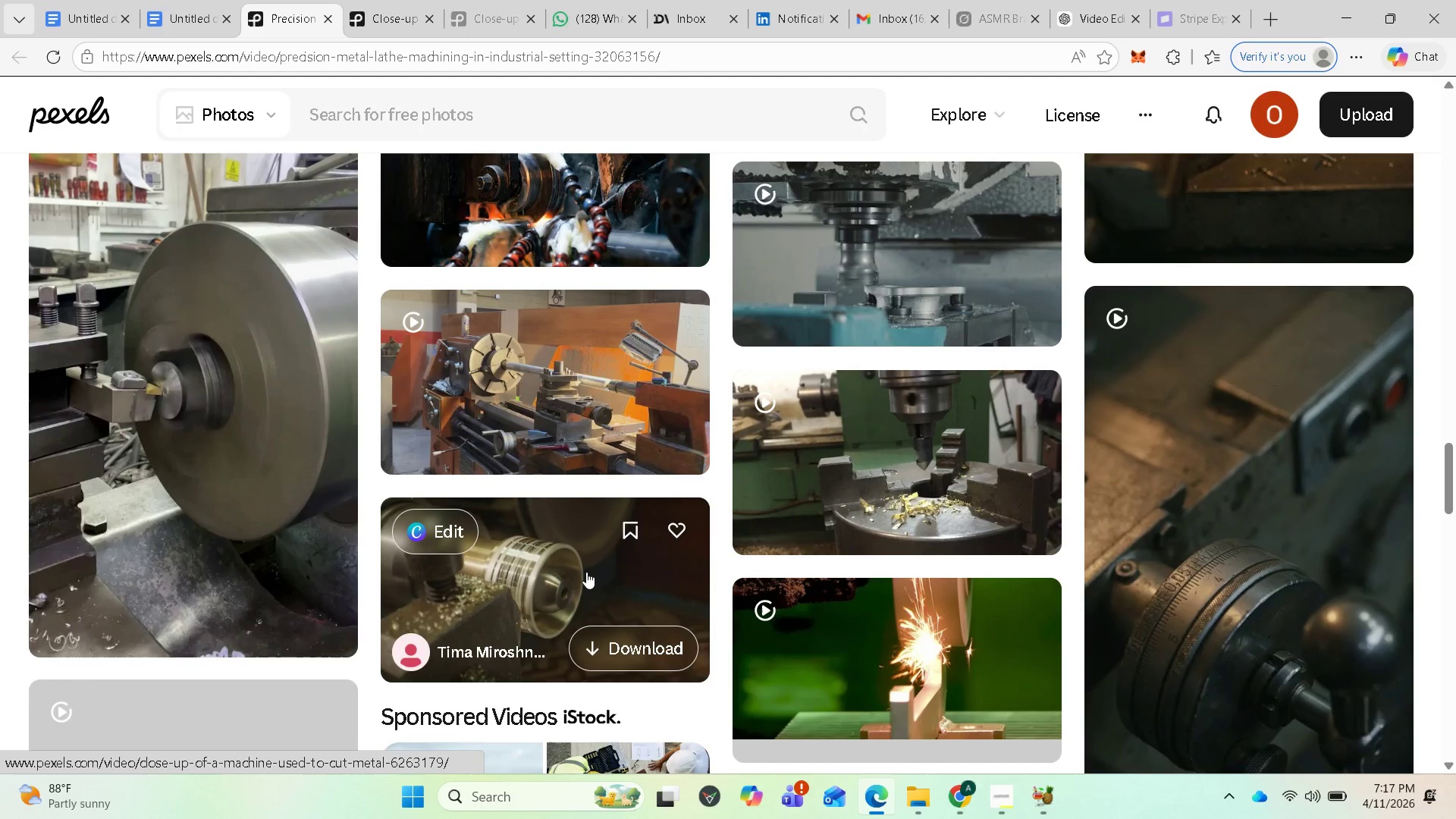 
scroll: coordinate [601, 418], scroll_direction: up, amount: 36.0
 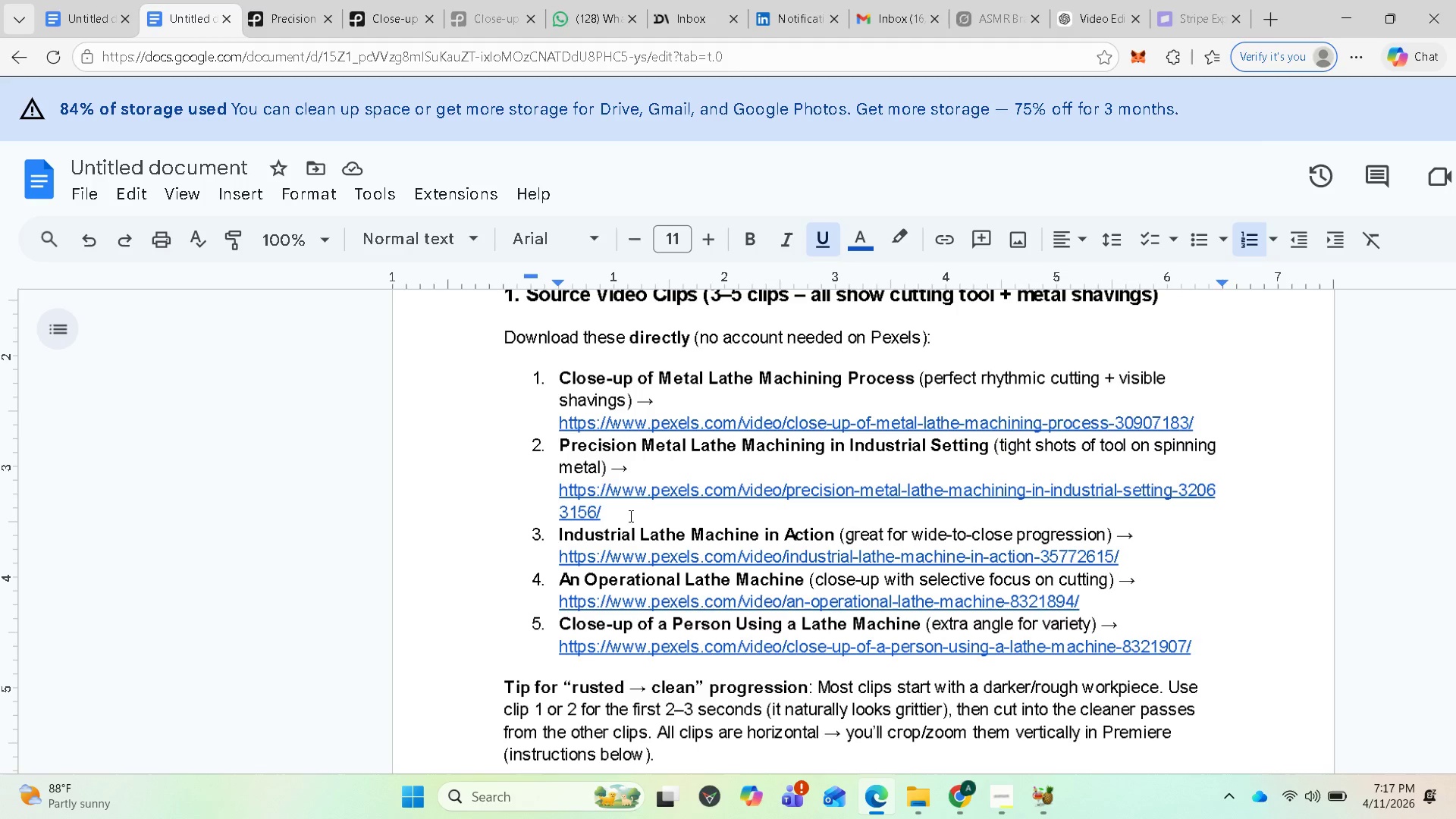 
left_click([624, 554])
 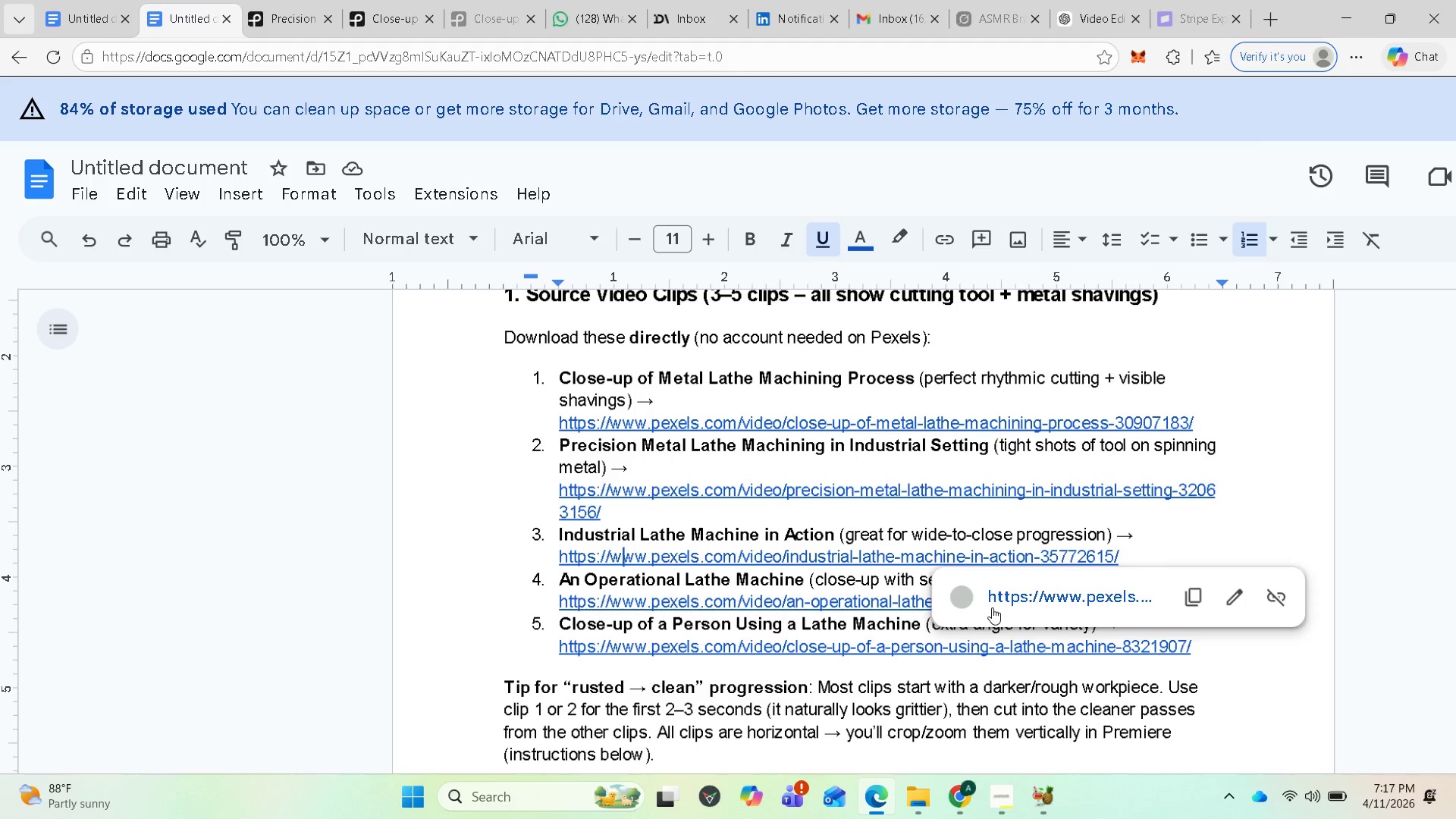 
left_click([1012, 603])
 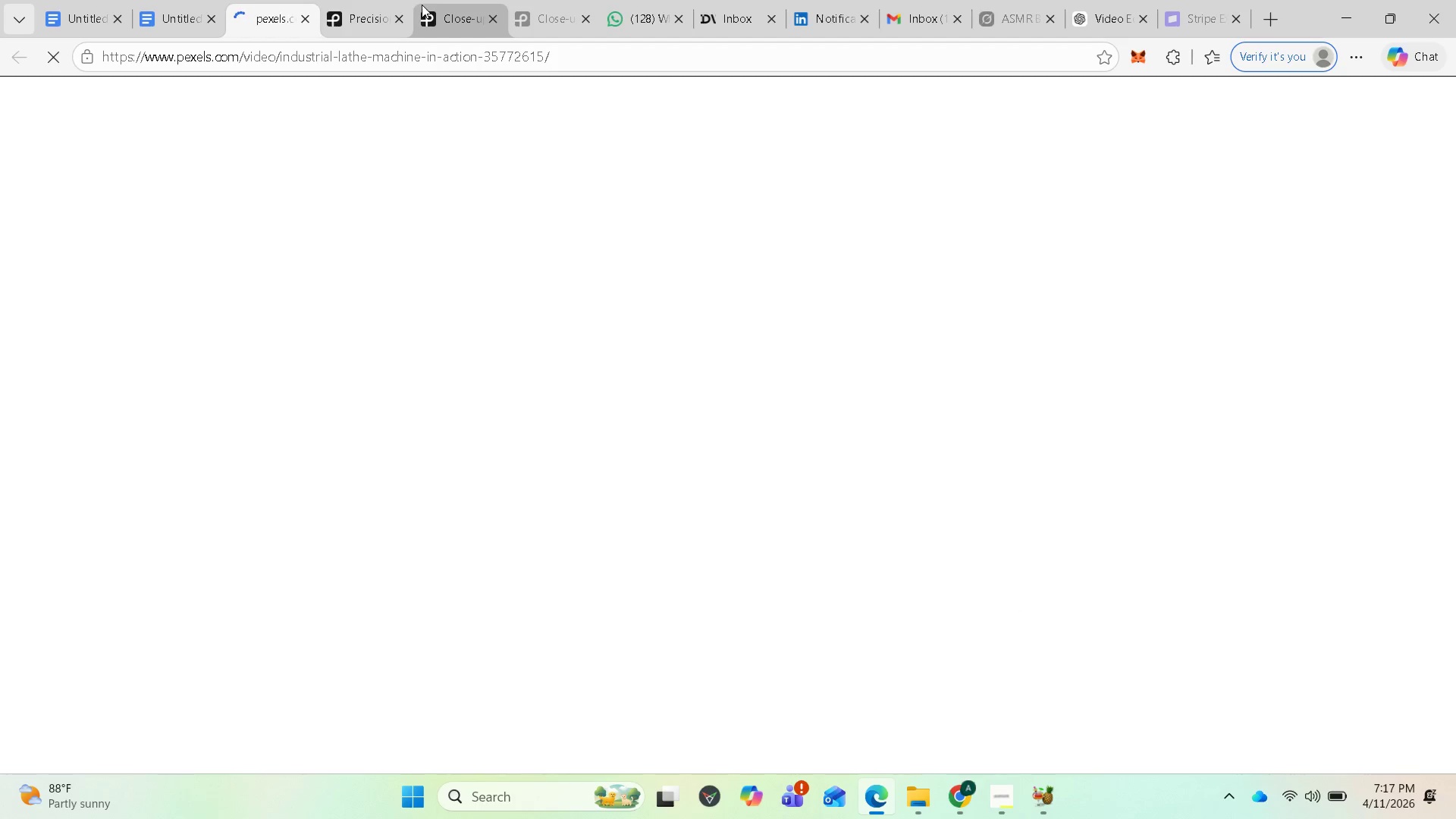 
left_click([366, 15])
 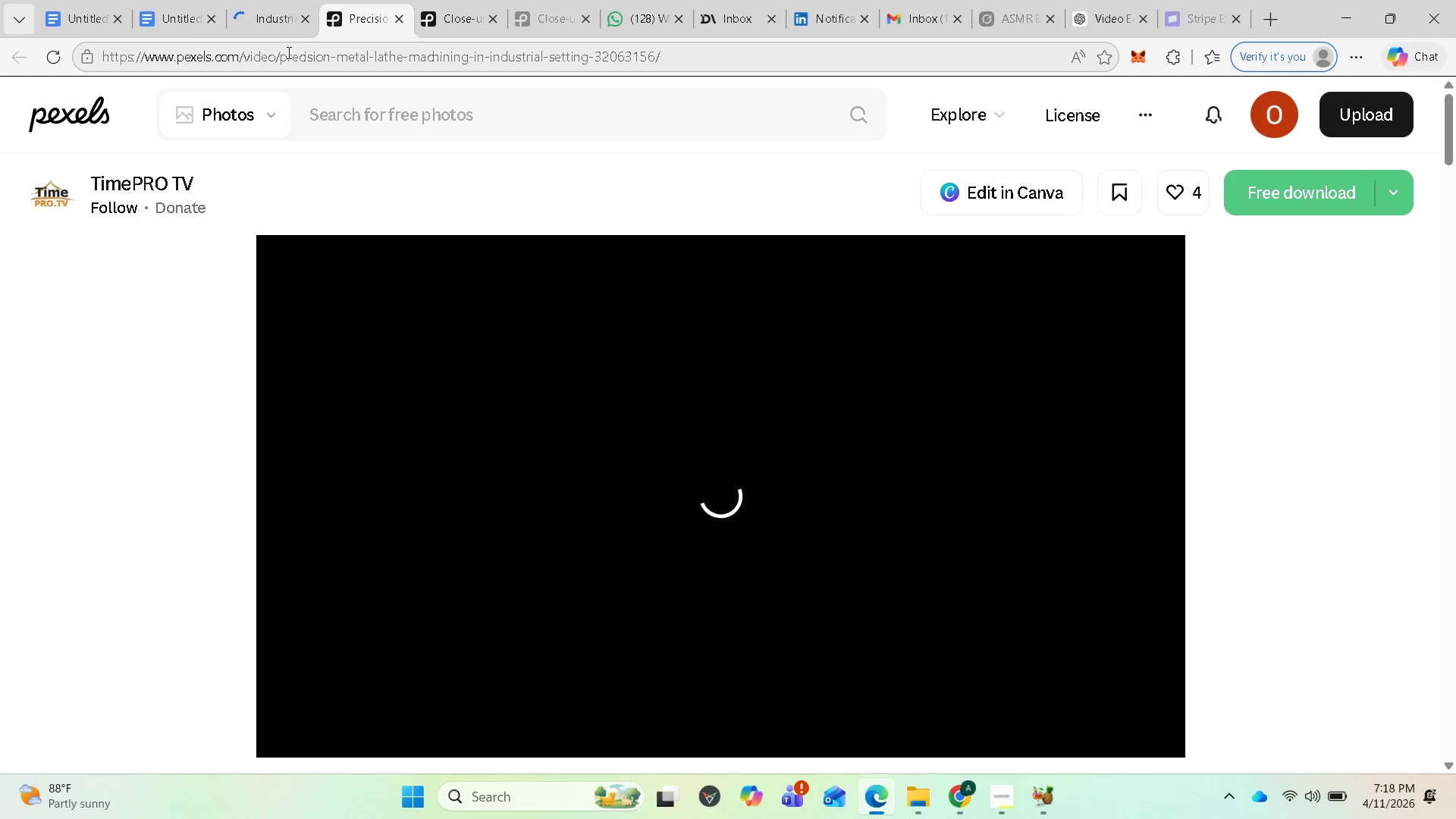 
wait(8.73)
 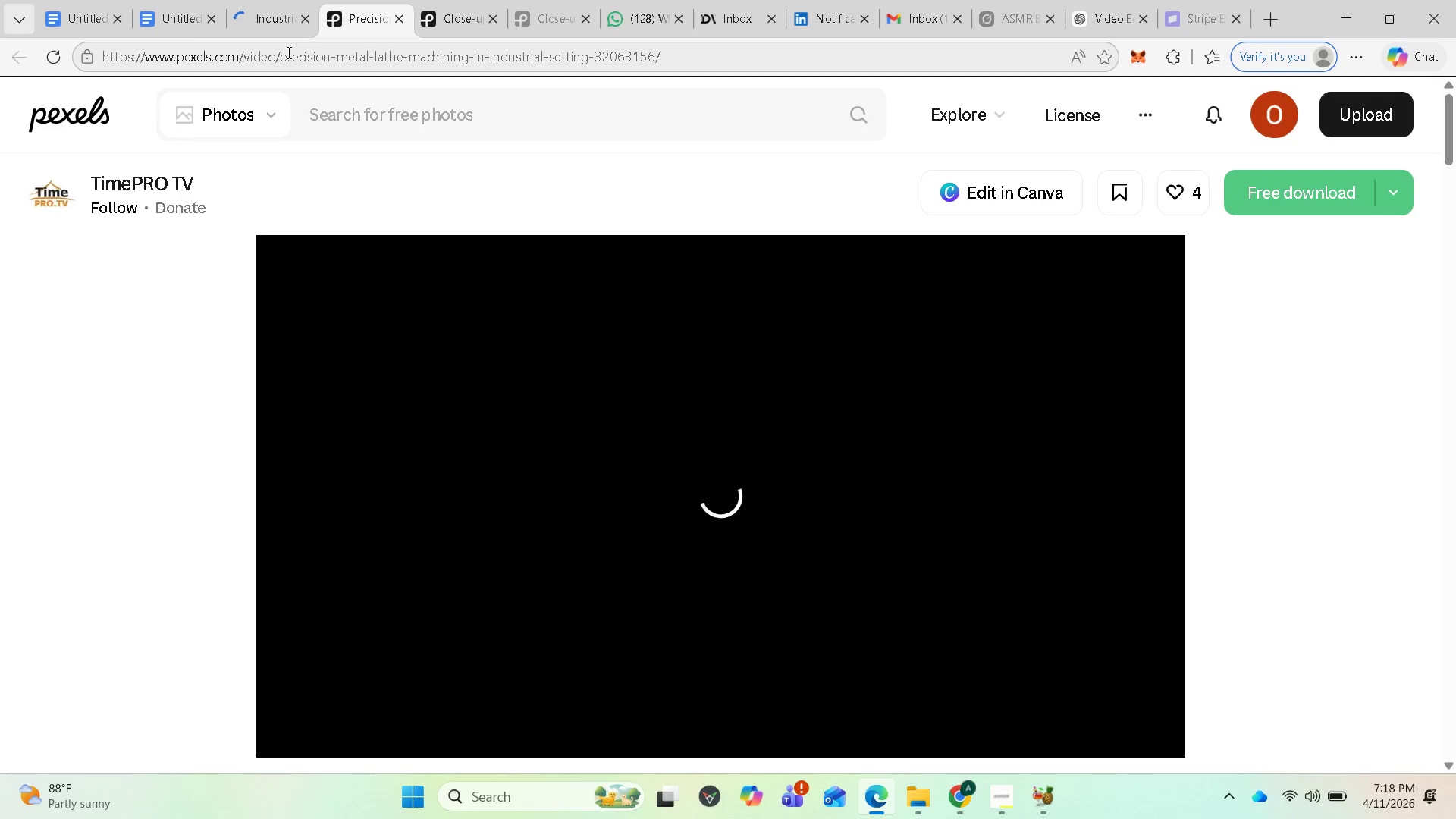 
left_click([269, 15])
 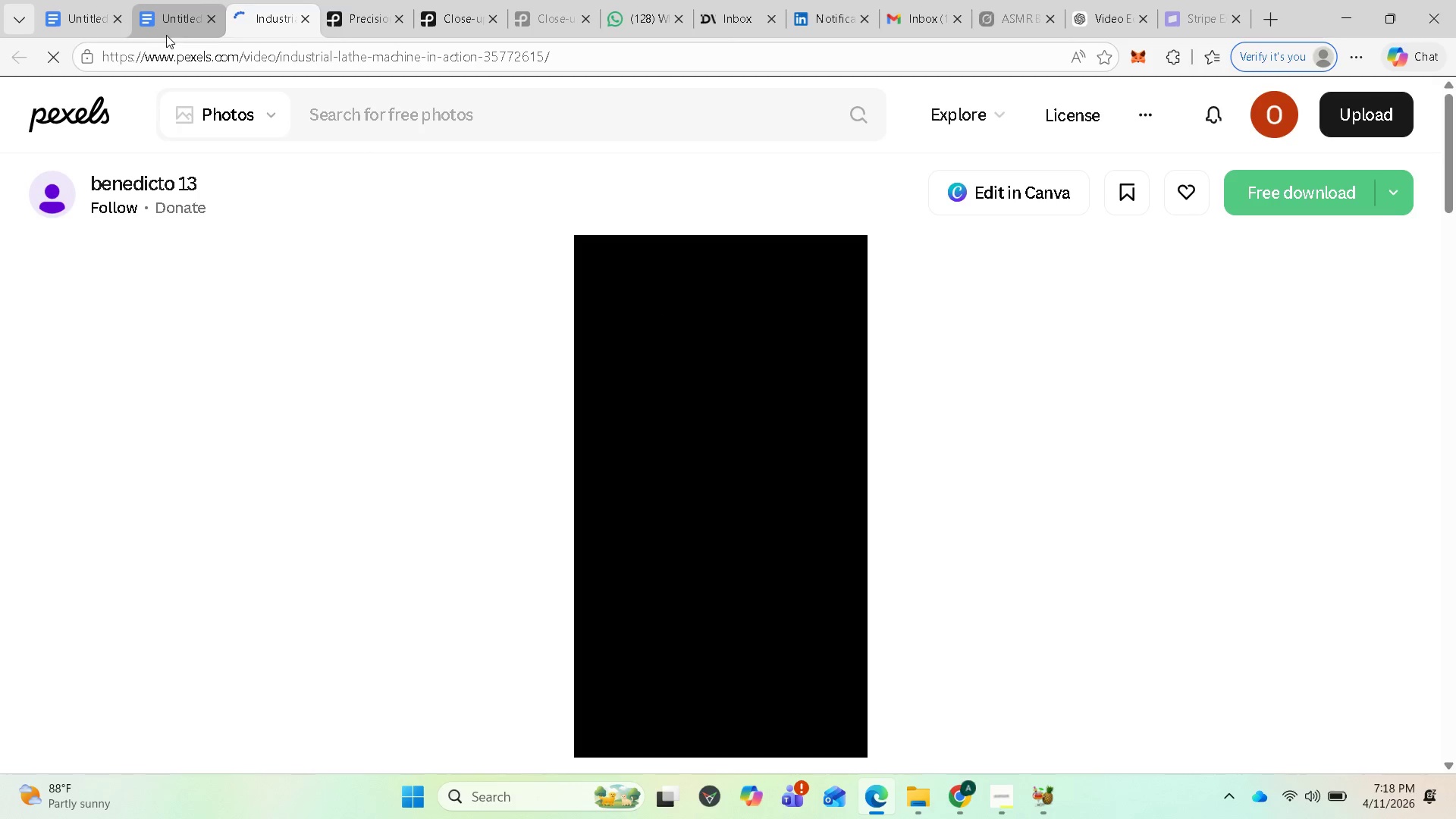 
wait(7.19)
 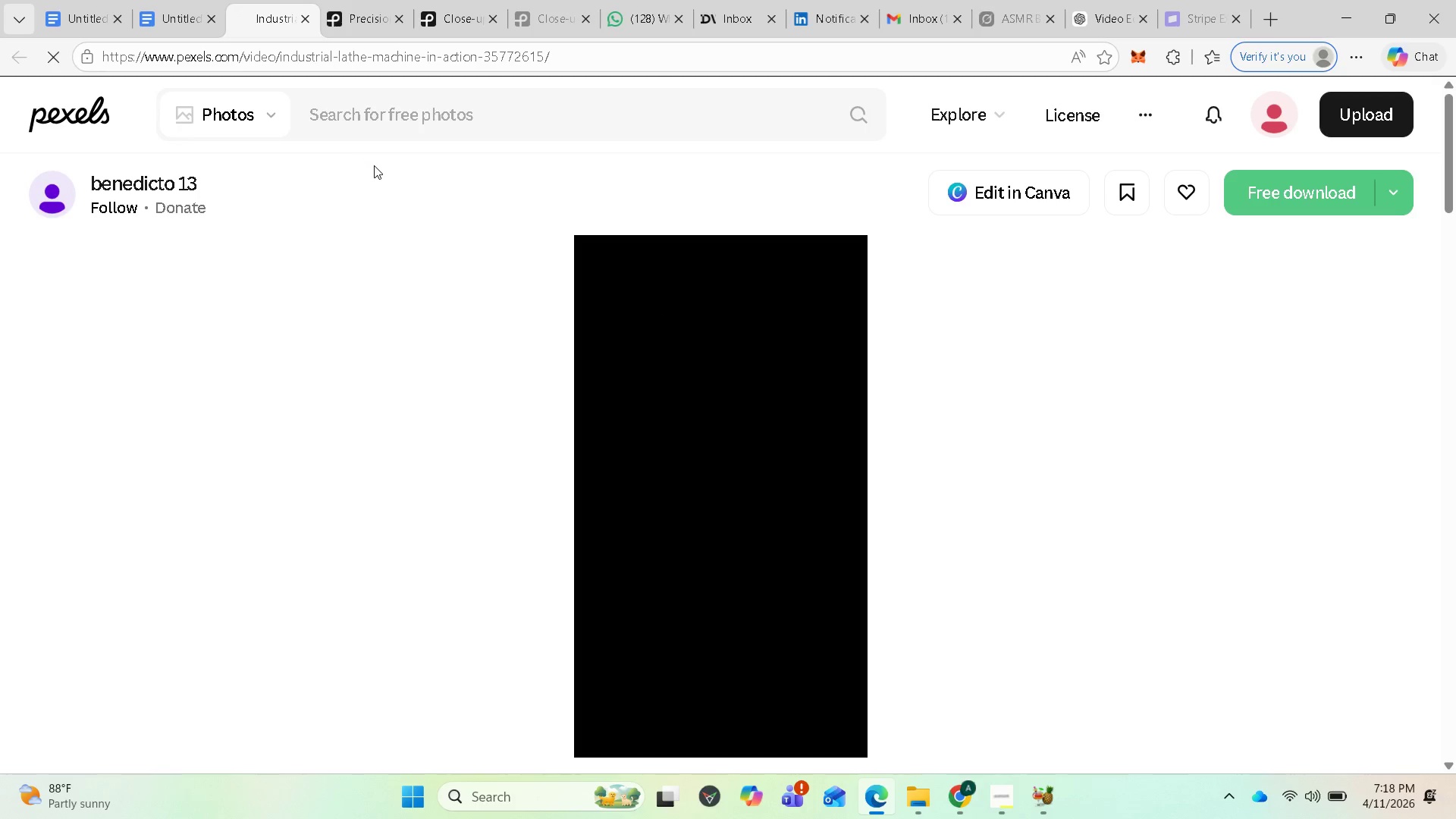 
left_click([170, 30])
 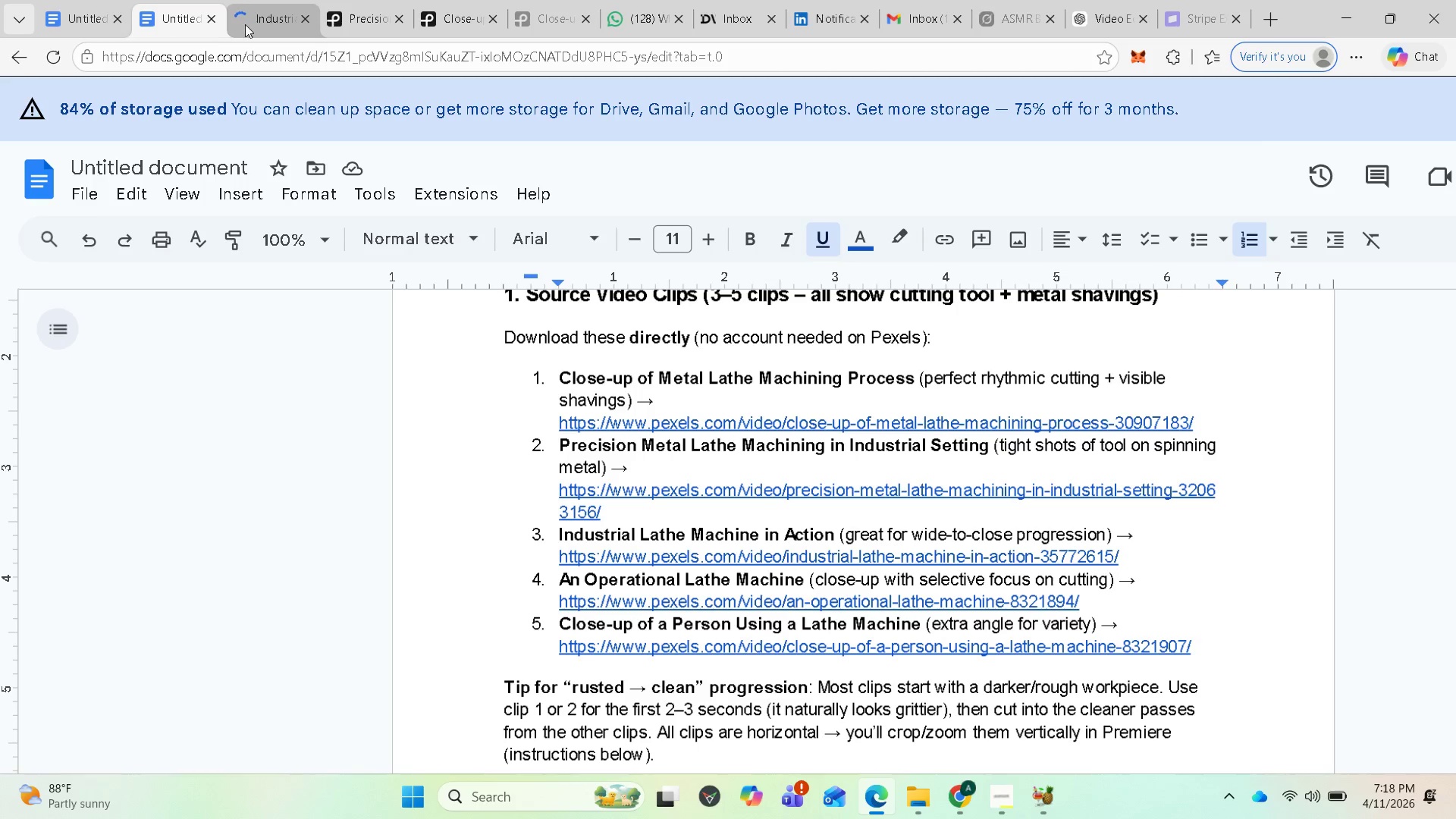 
left_click([257, 21])
 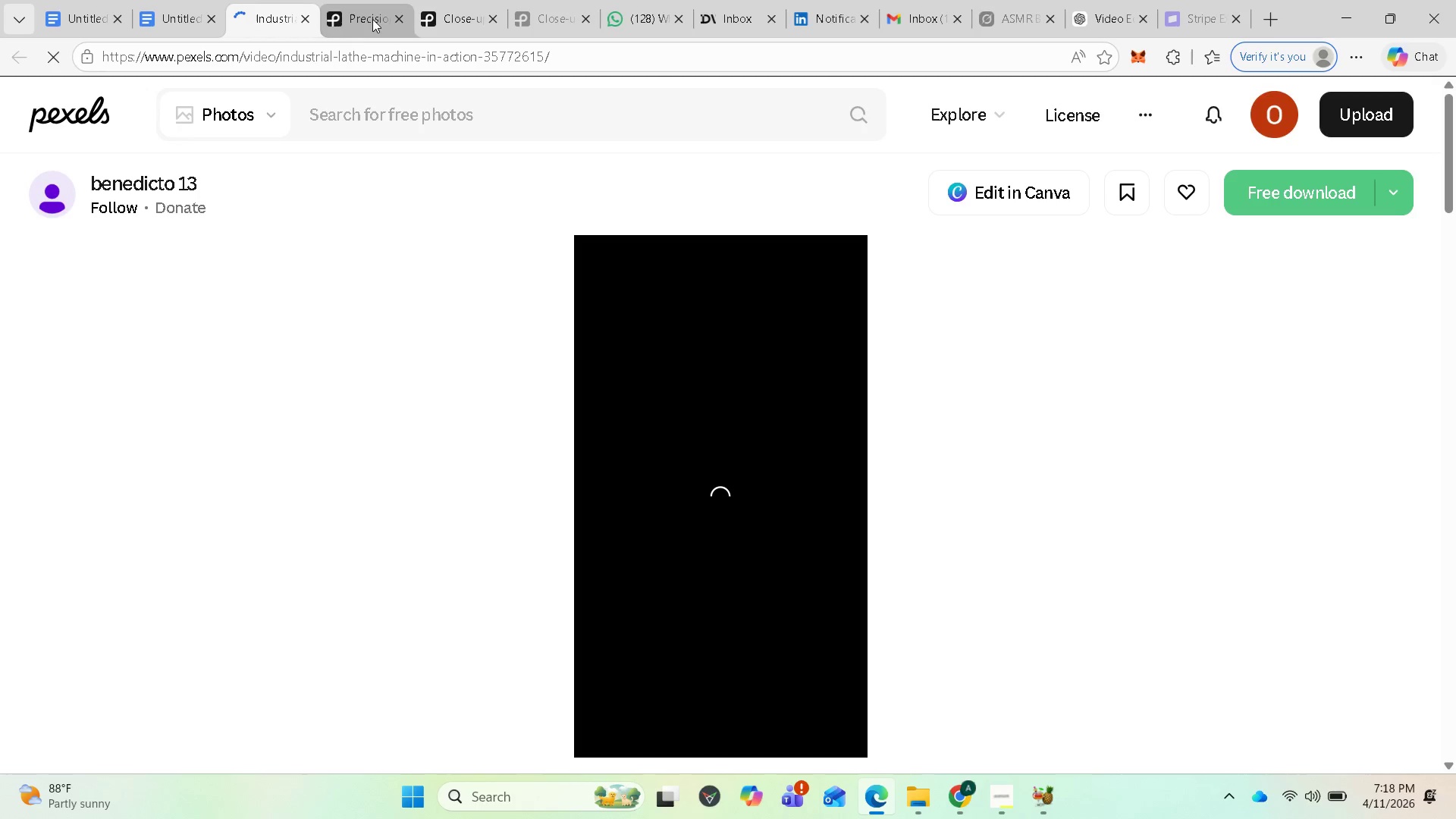 
left_click([372, 18])
 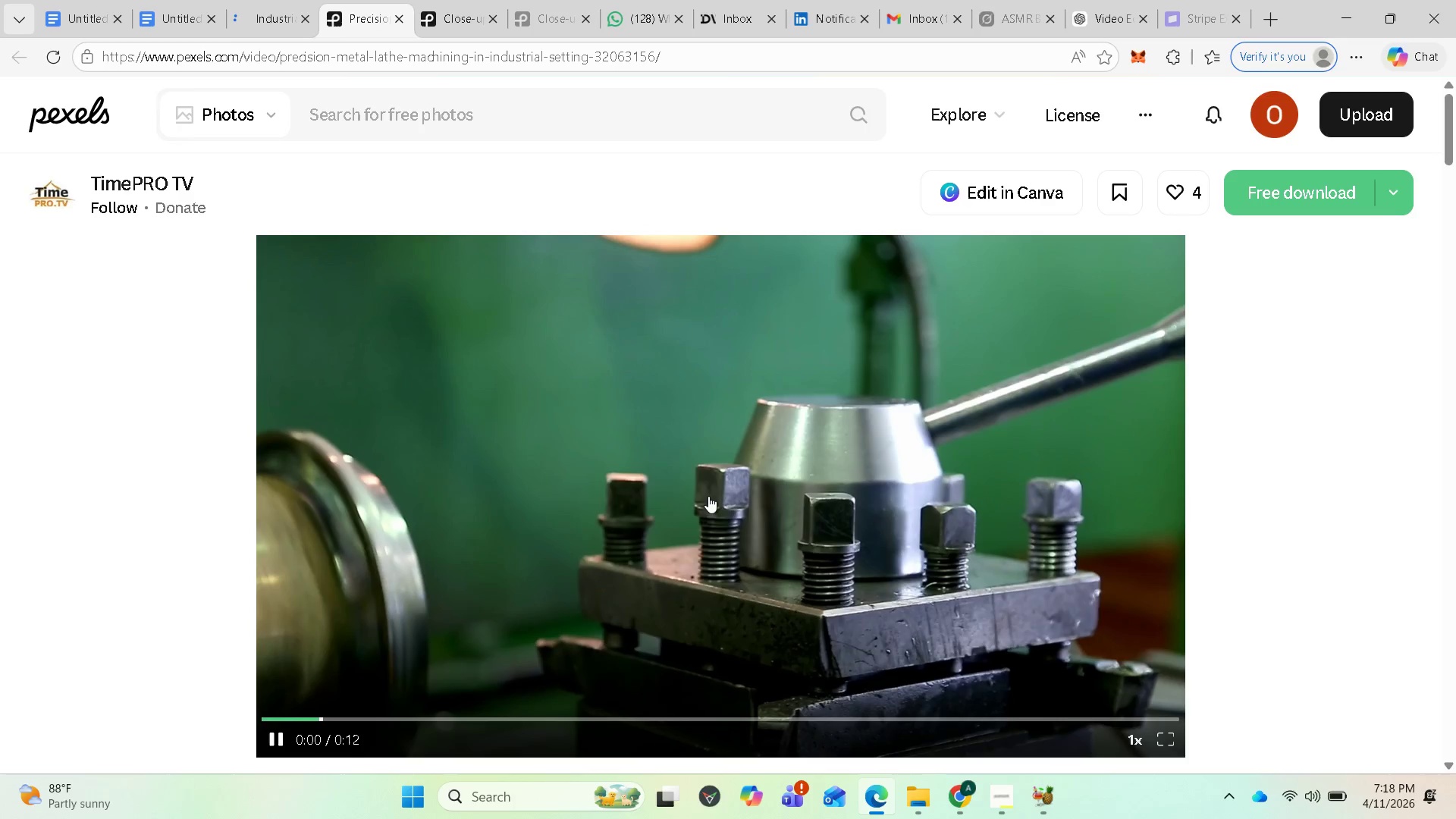 
scroll: coordinate [670, 539], scroll_direction: down, amount: 1.0
 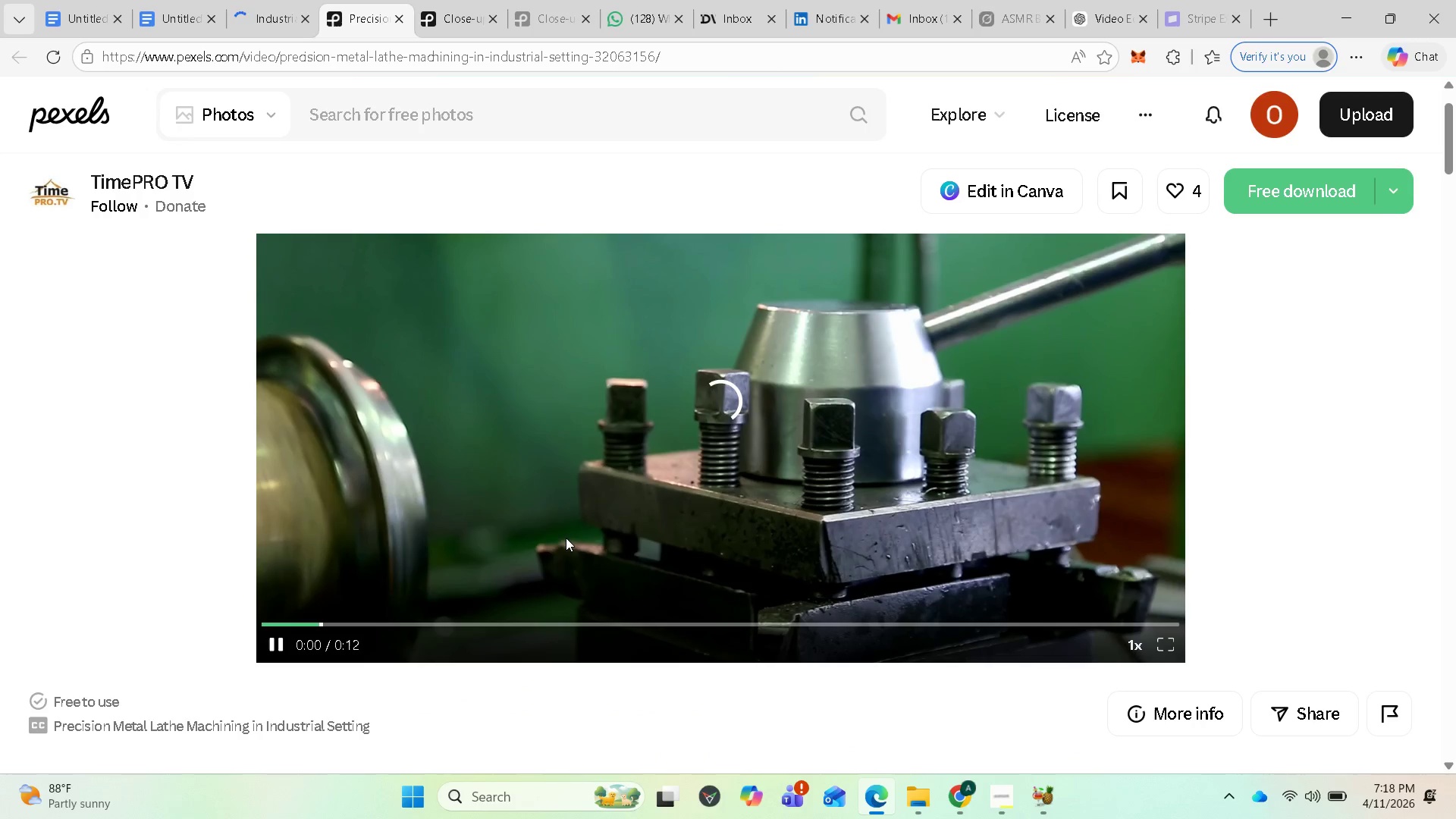 
wait(6.21)
 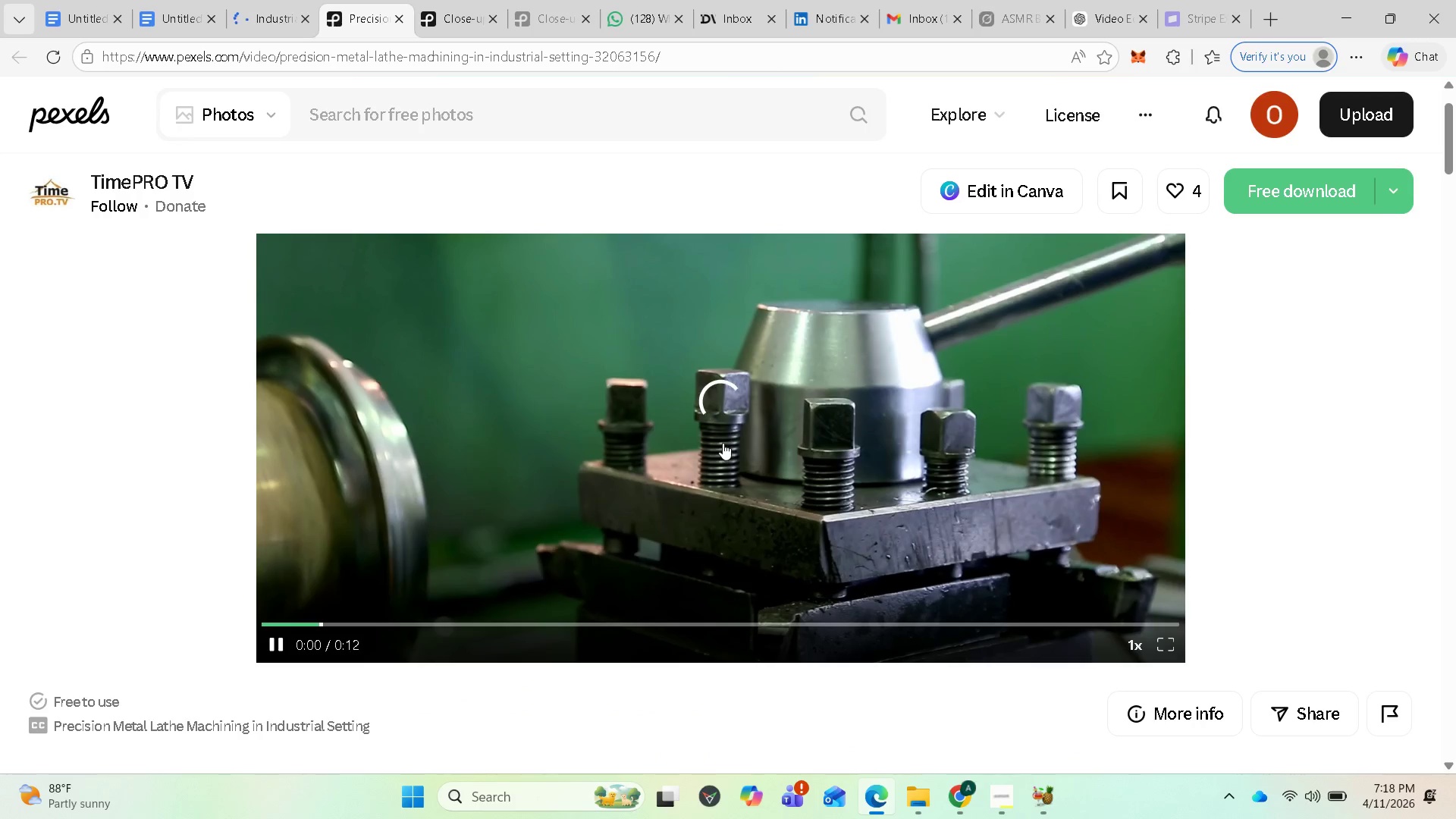 
left_click([548, 514])
 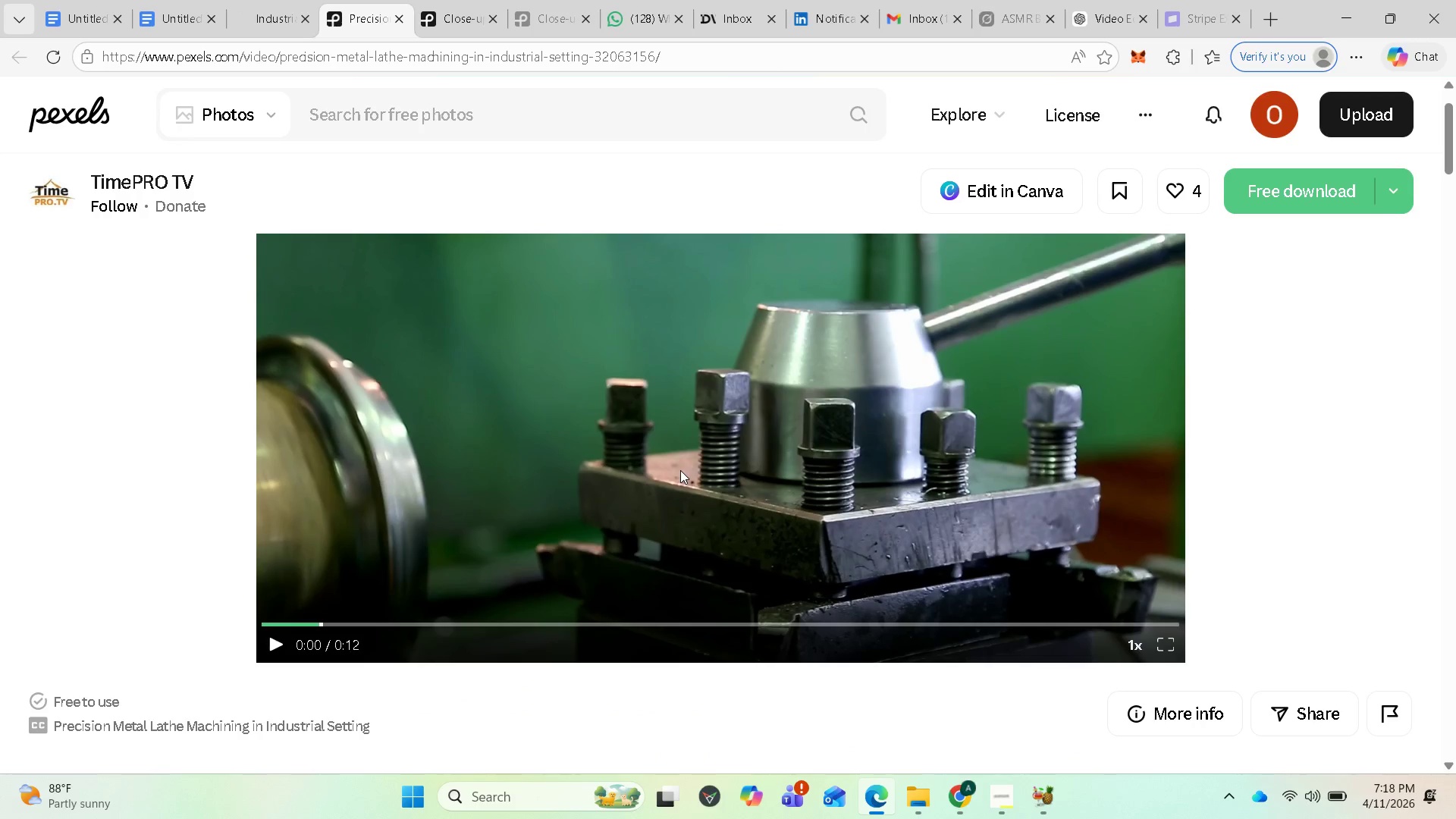 
left_click([588, 480])
 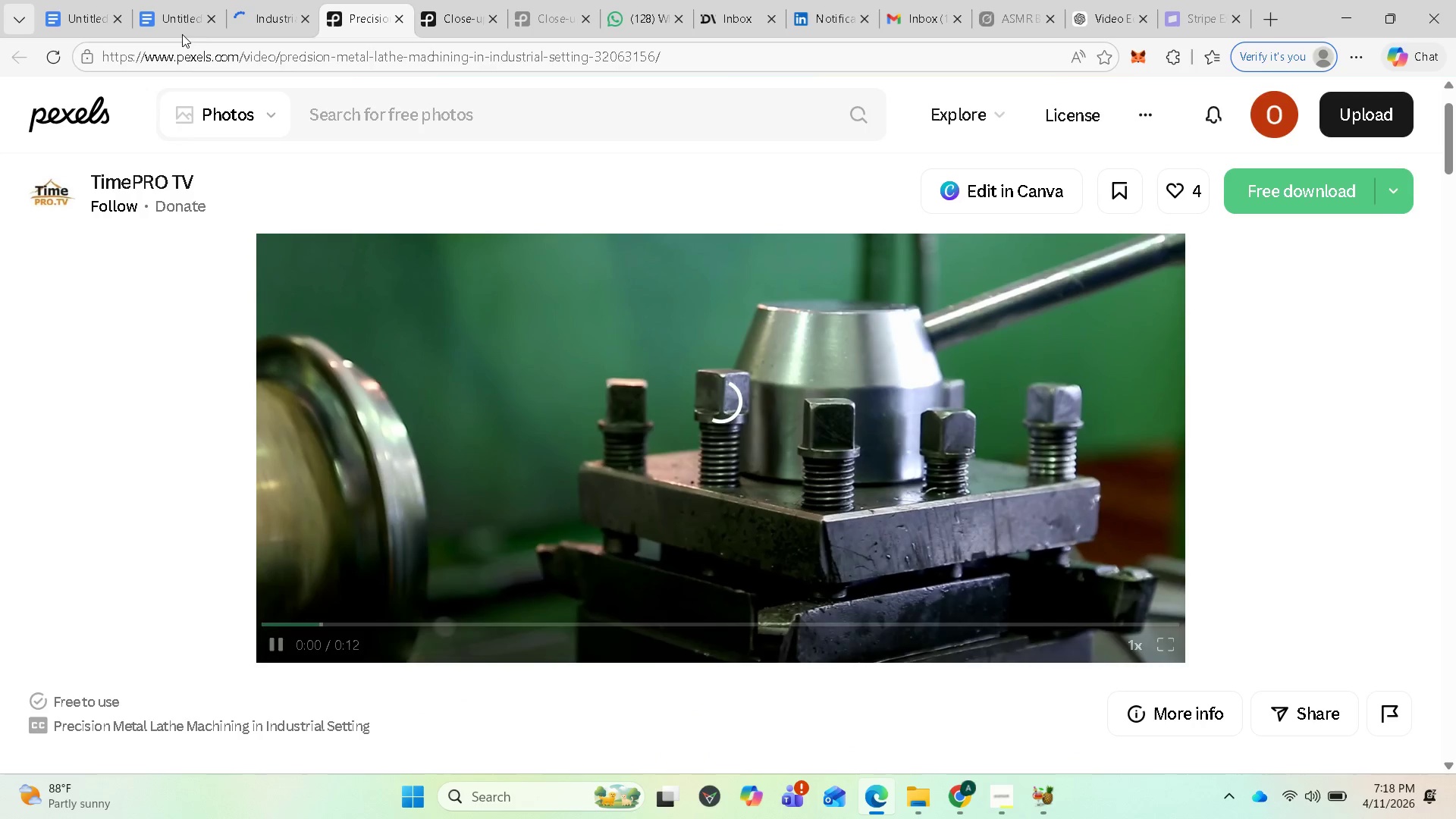 
left_click([259, 17])
 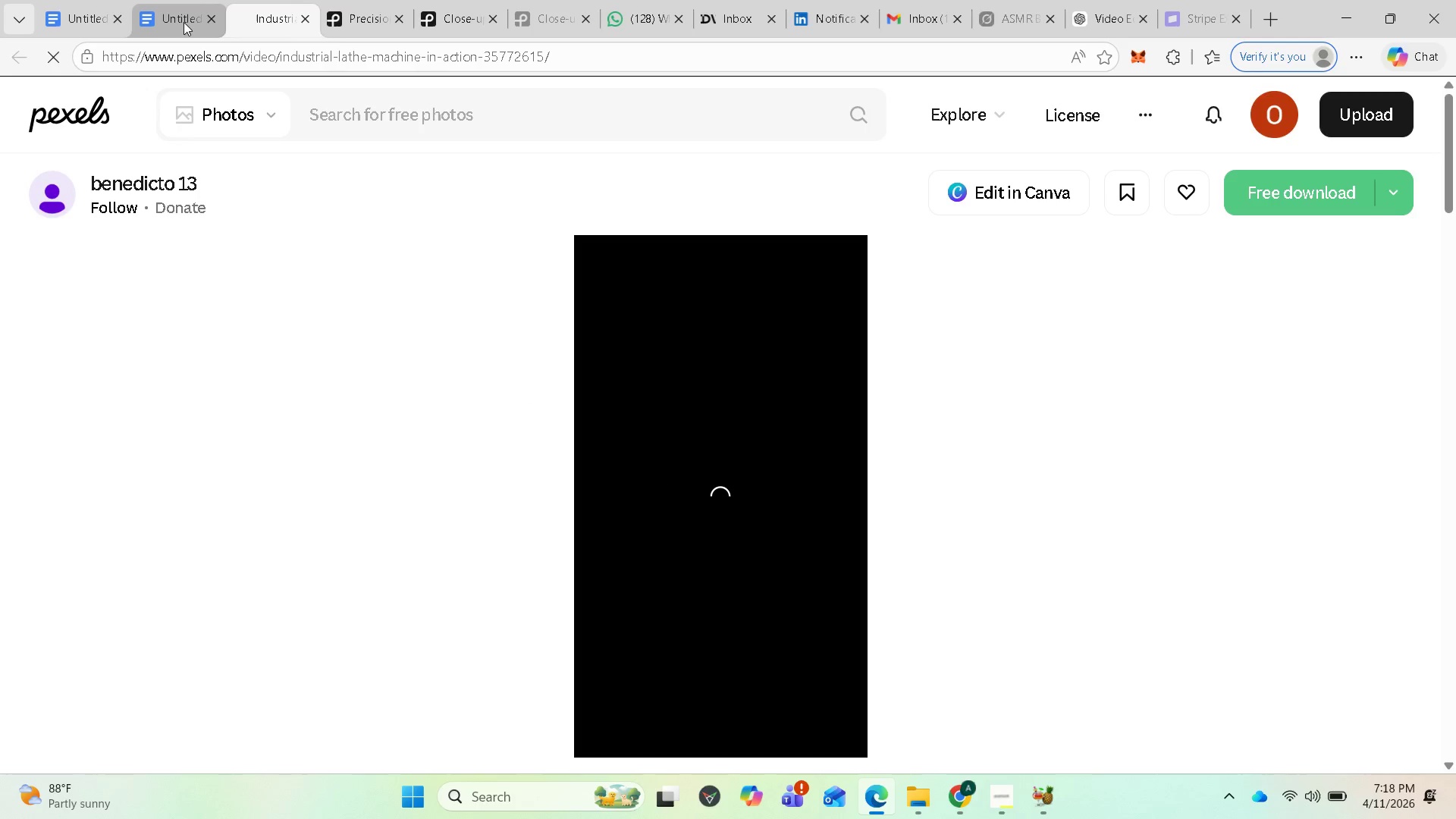 
left_click([371, 21])
 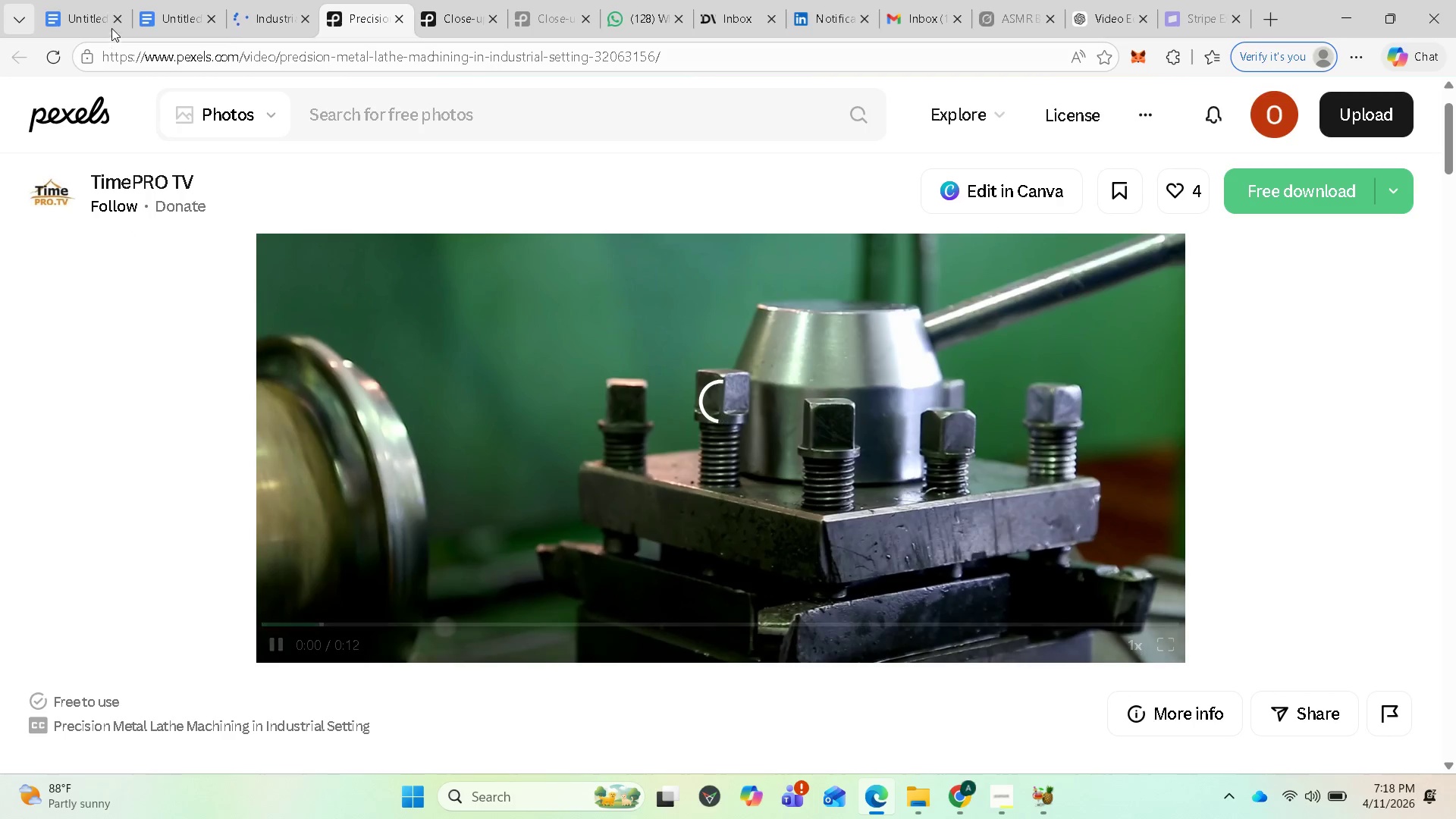 
left_click([188, 16])
 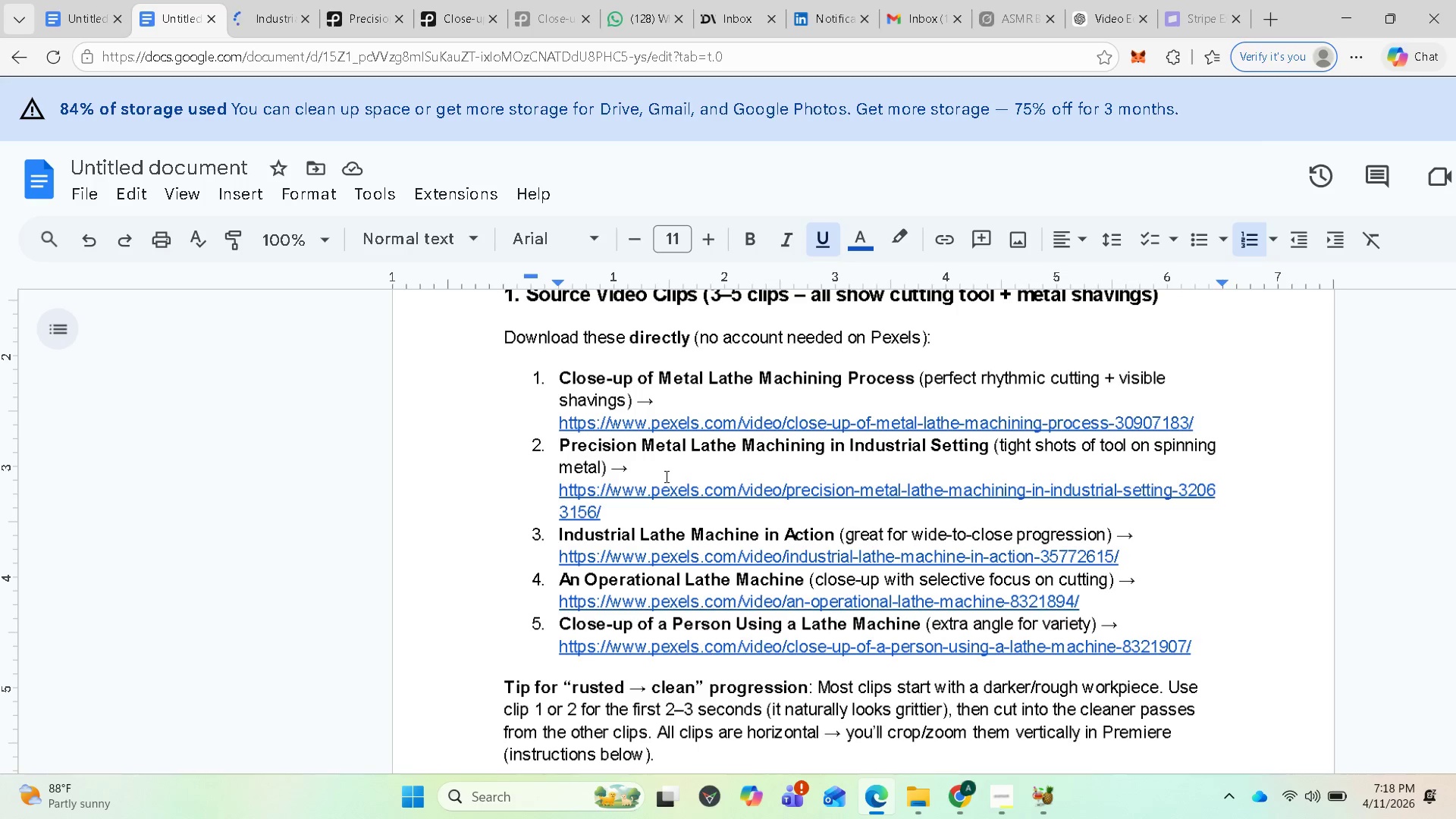 
scroll: coordinate [699, 503], scroll_direction: down, amount: 1.0
 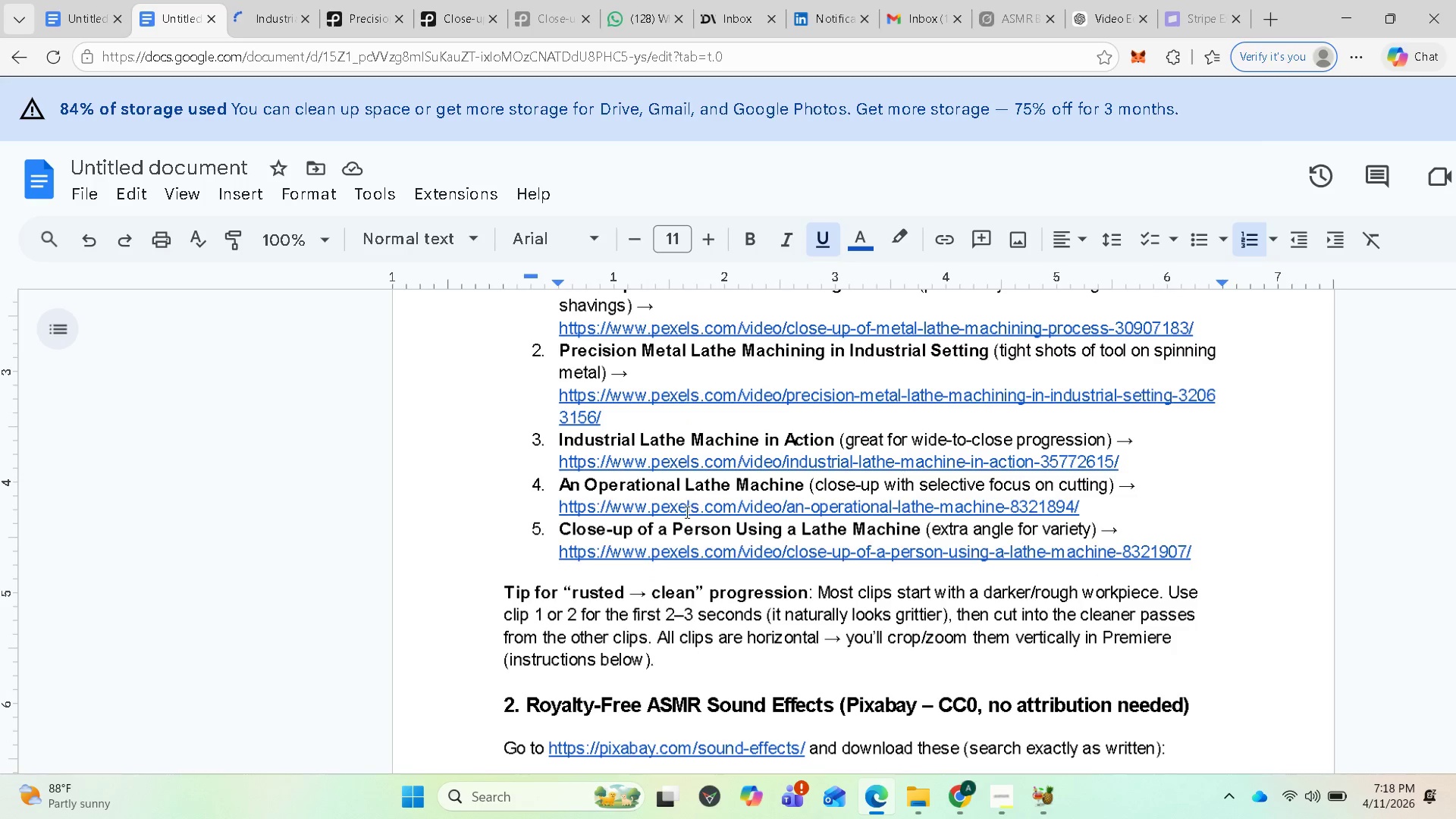 
left_click([683, 518])
 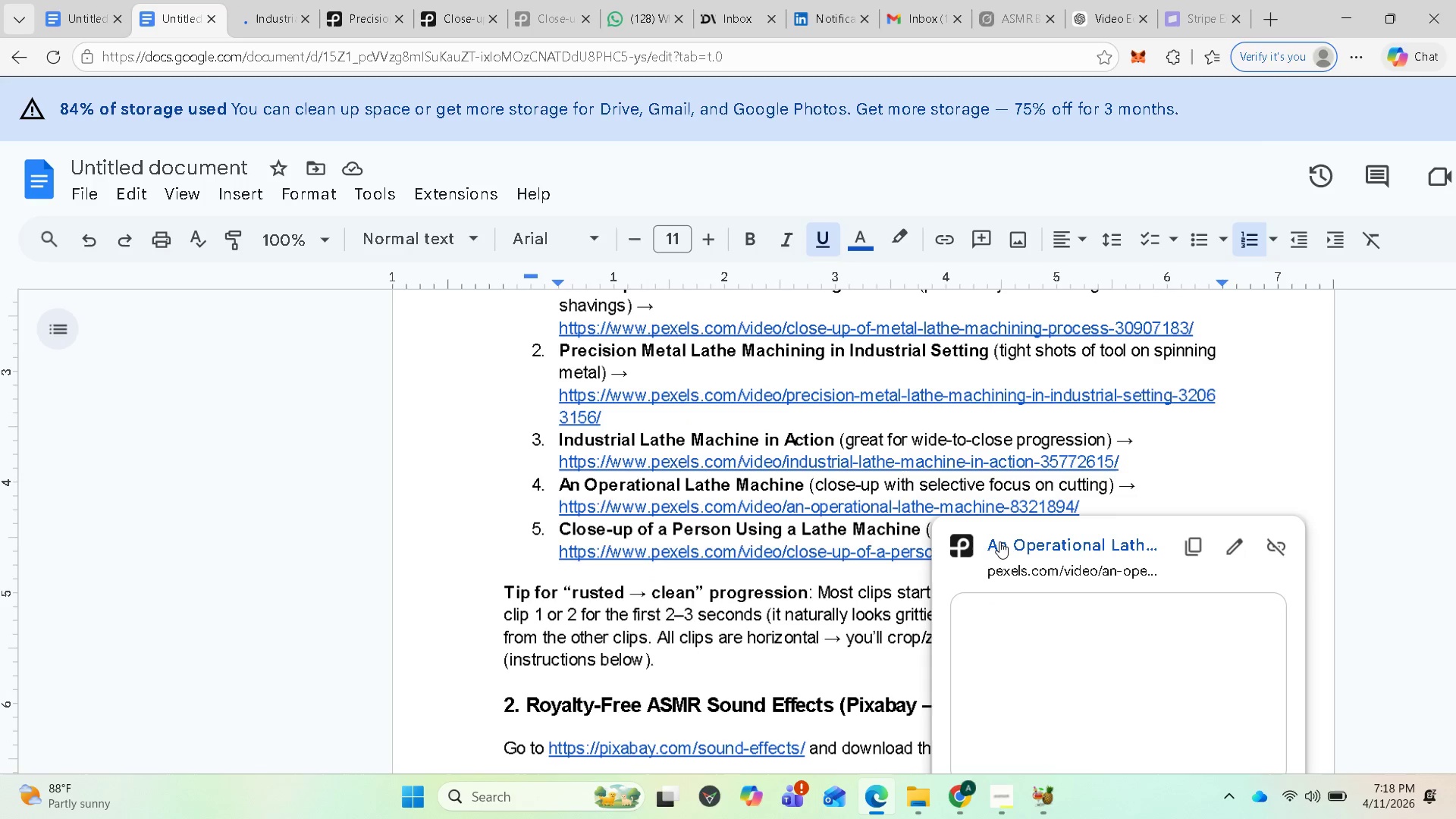 
left_click([1008, 541])
 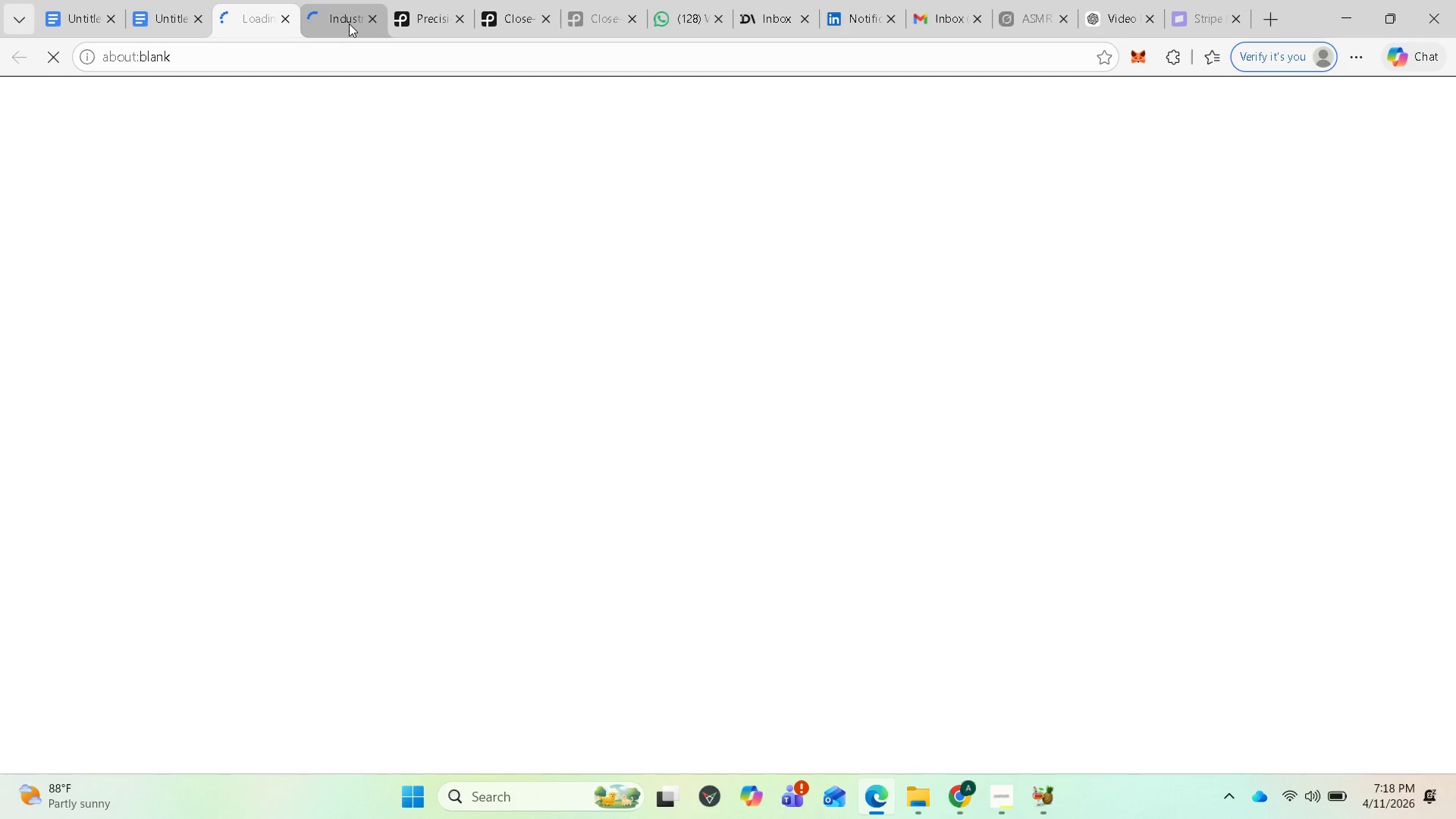 
left_click([345, 23])
 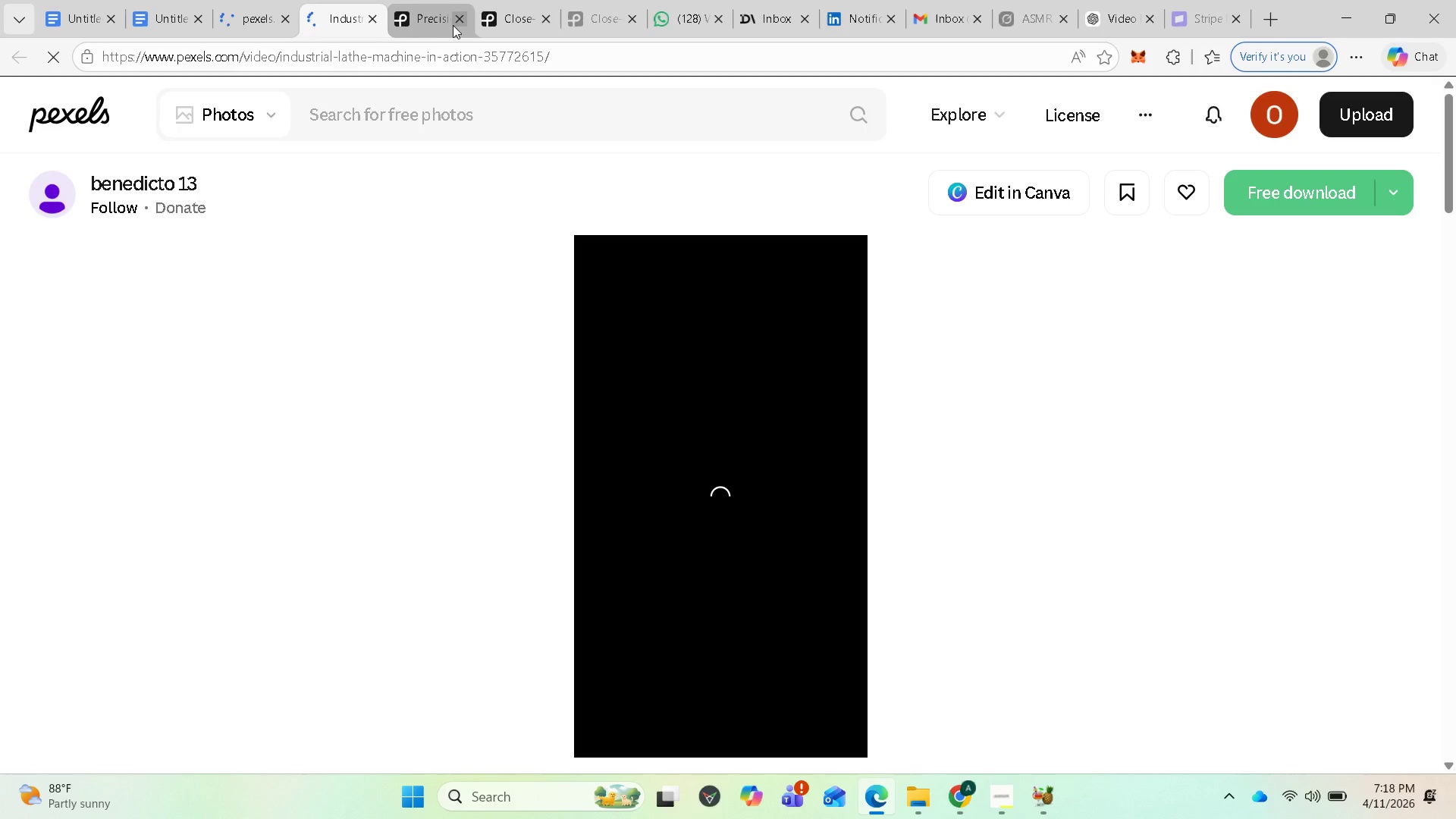 
left_click([438, 20])
 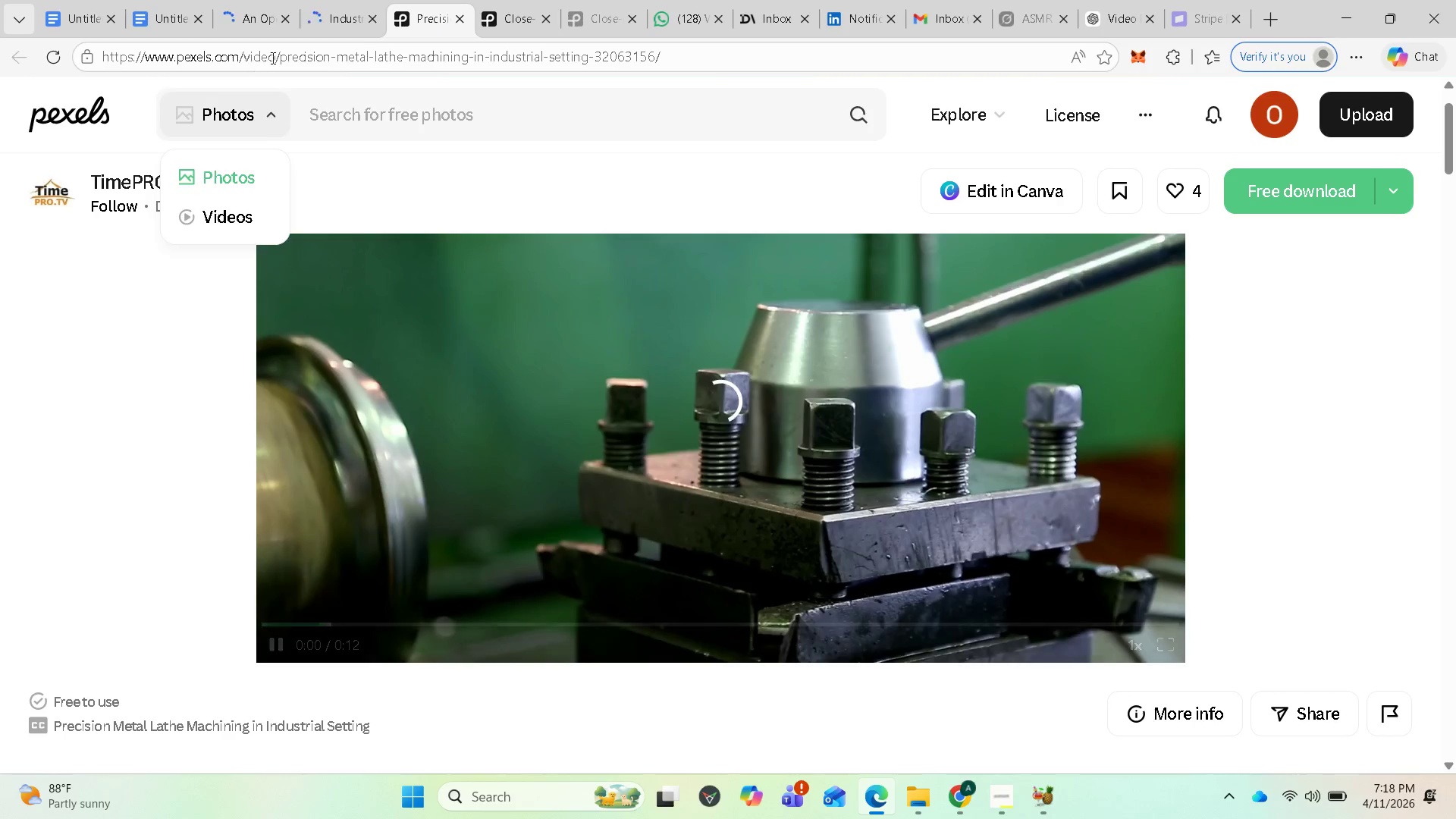 
wait(8.53)
 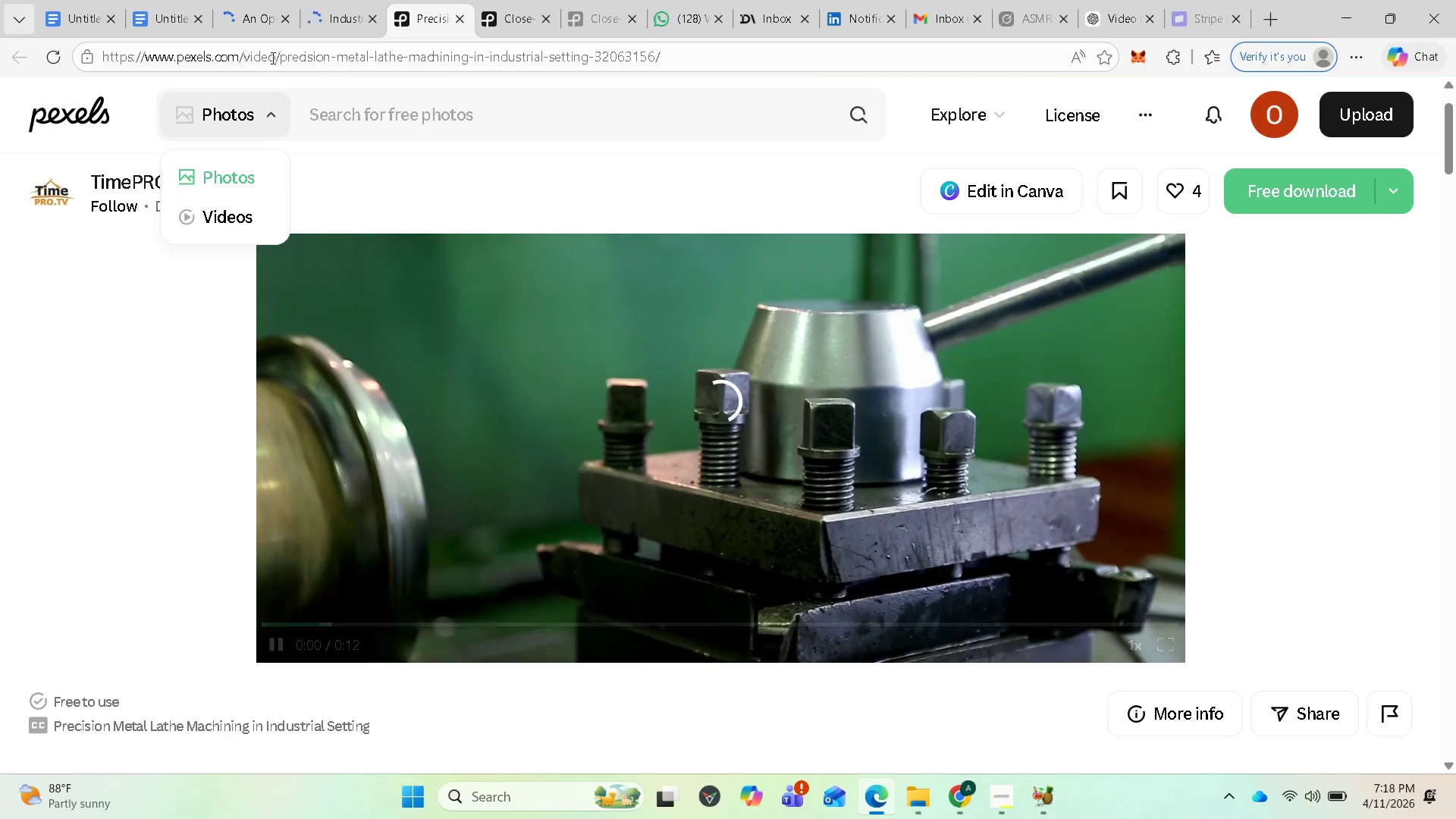 
left_click([336, 22])
 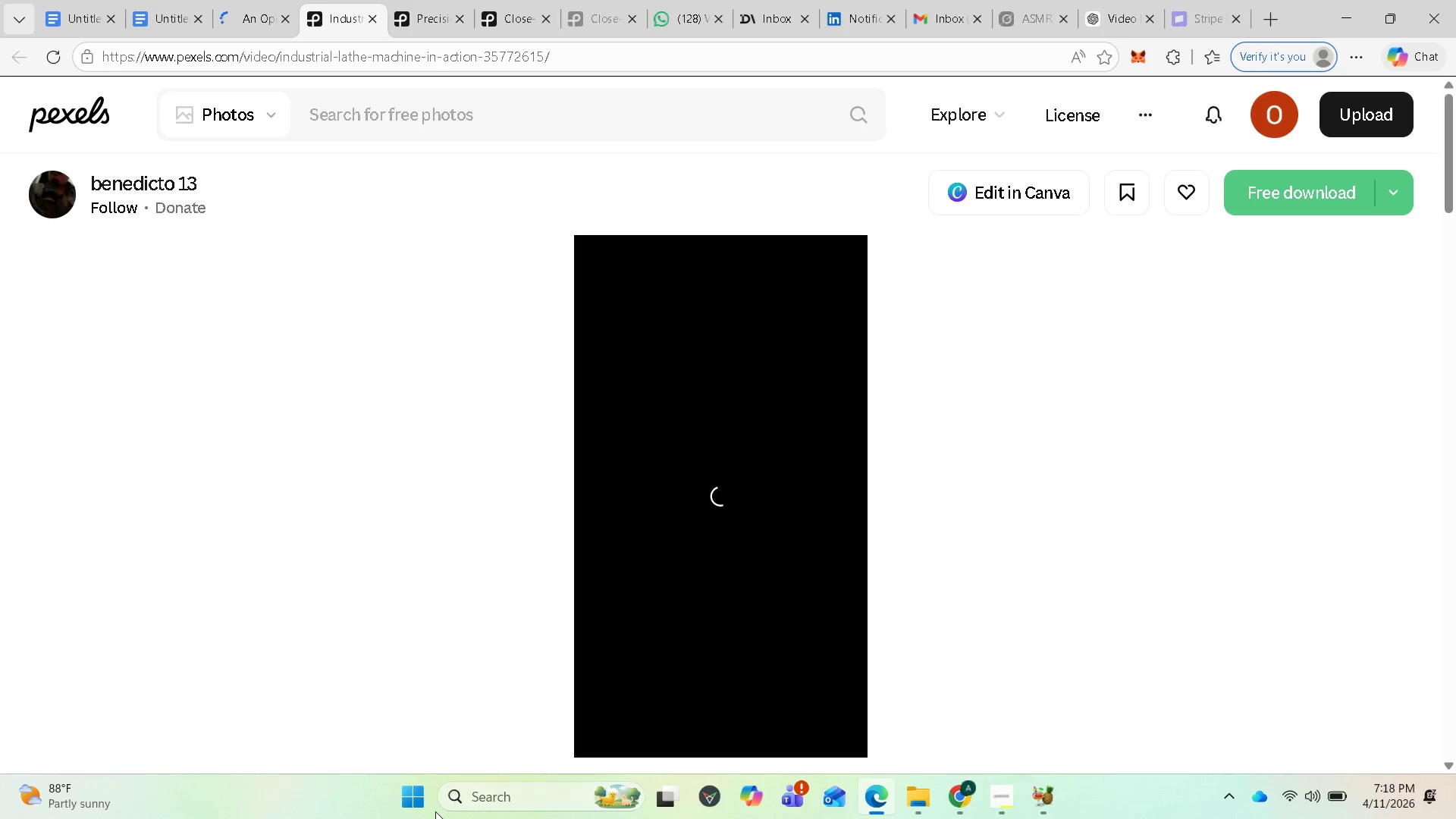 
left_click([491, 803])
 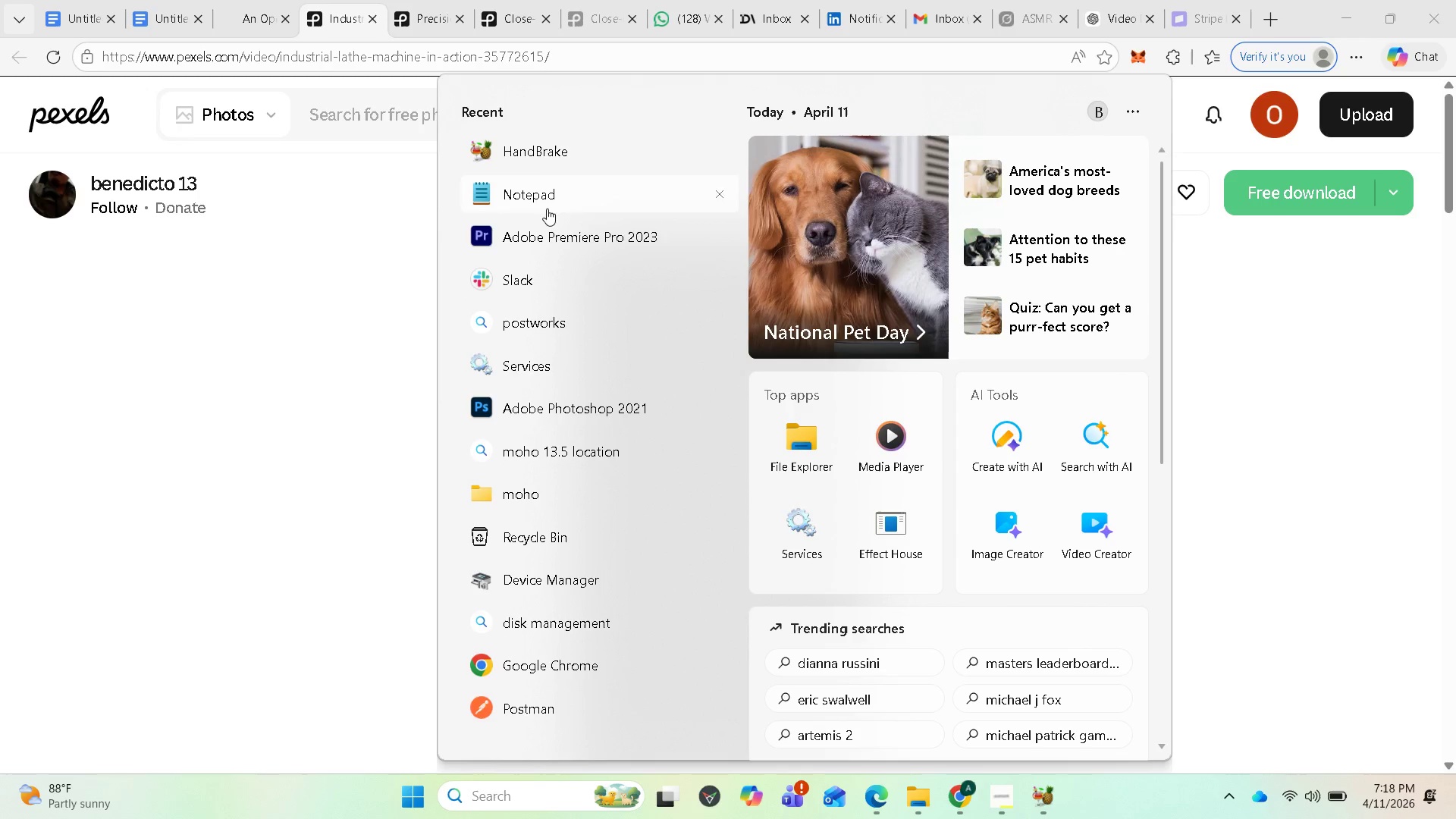 
left_click([541, 229])
 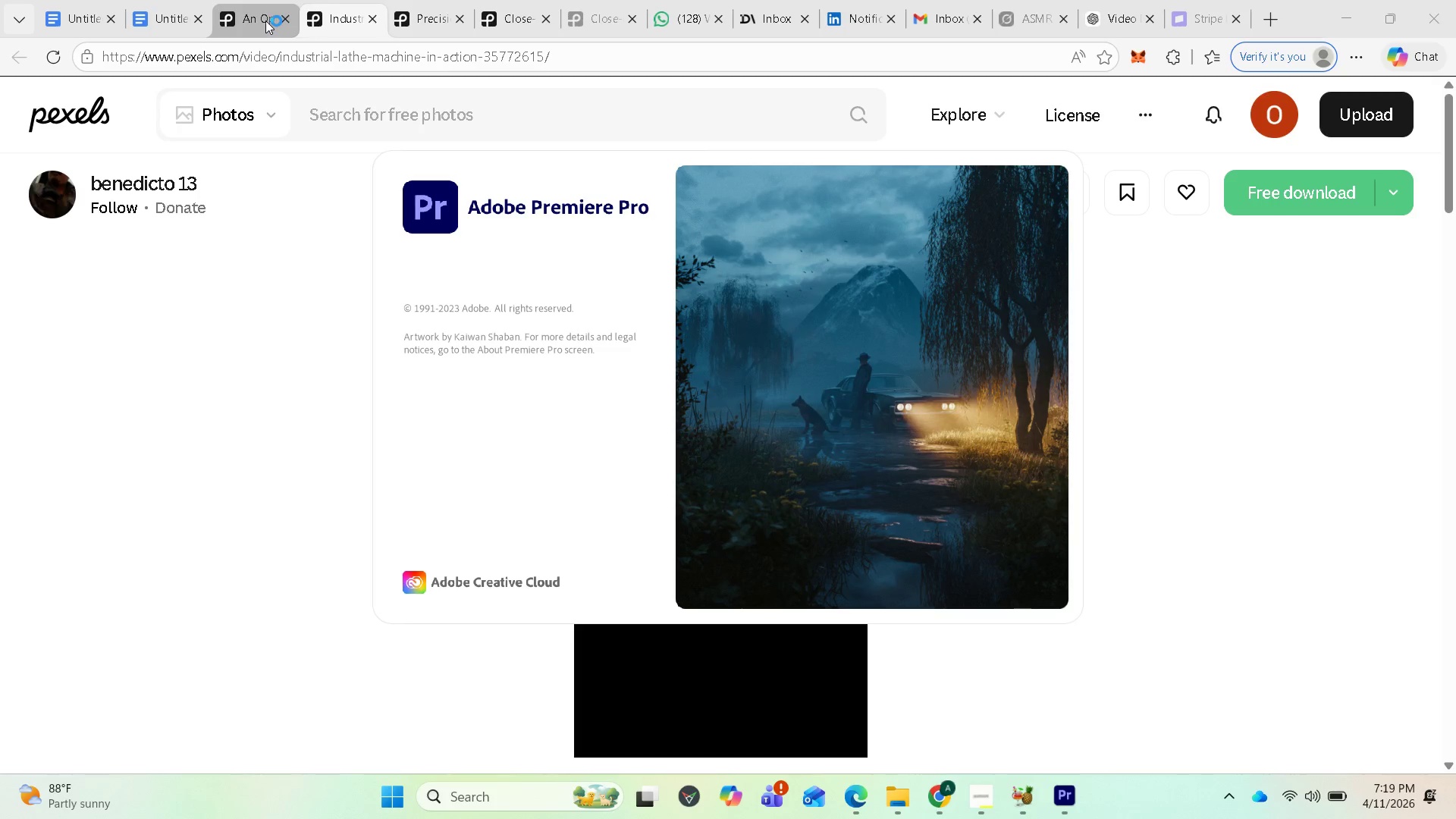 
wait(6.77)
 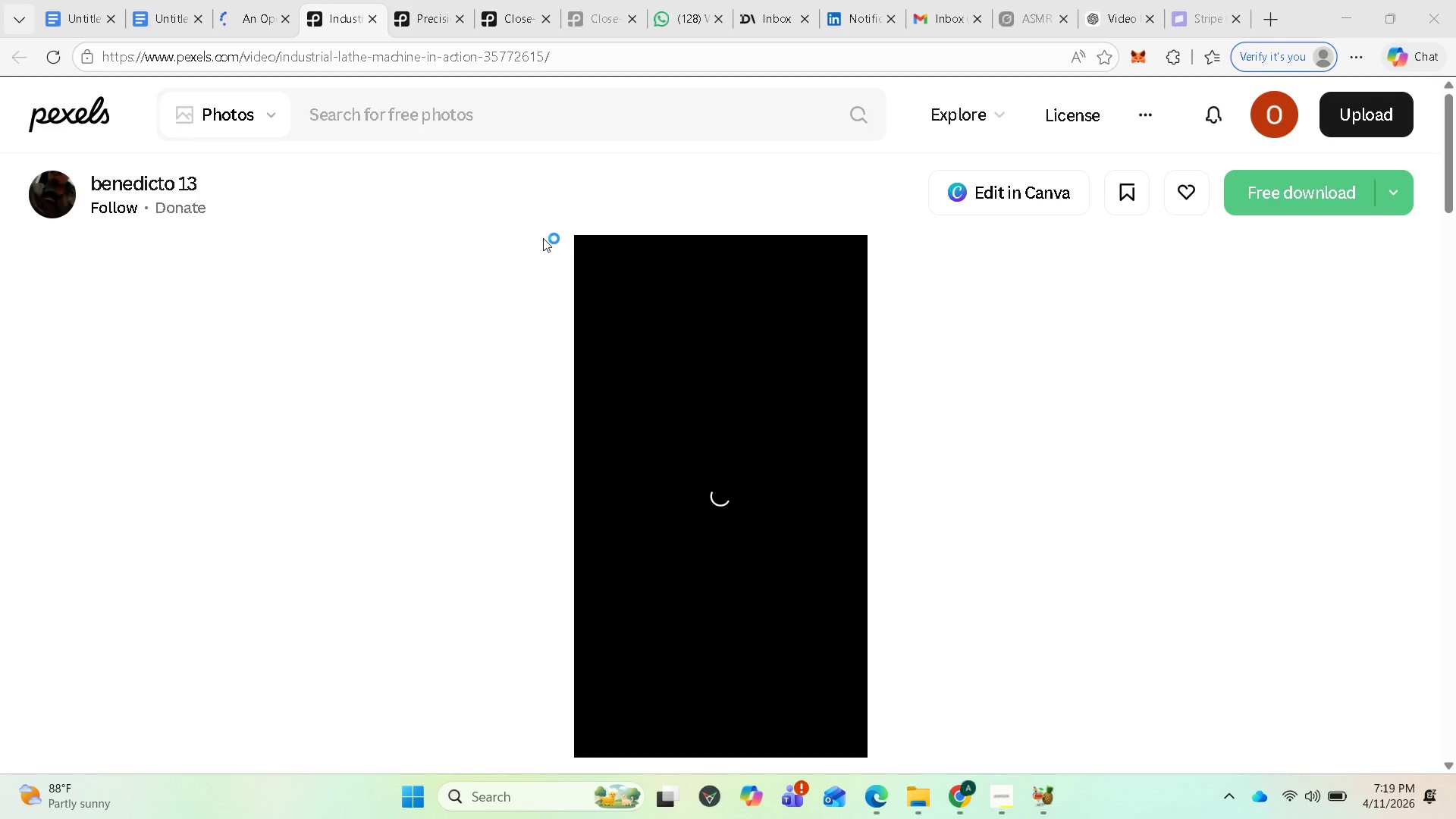 
left_click([254, 20])
 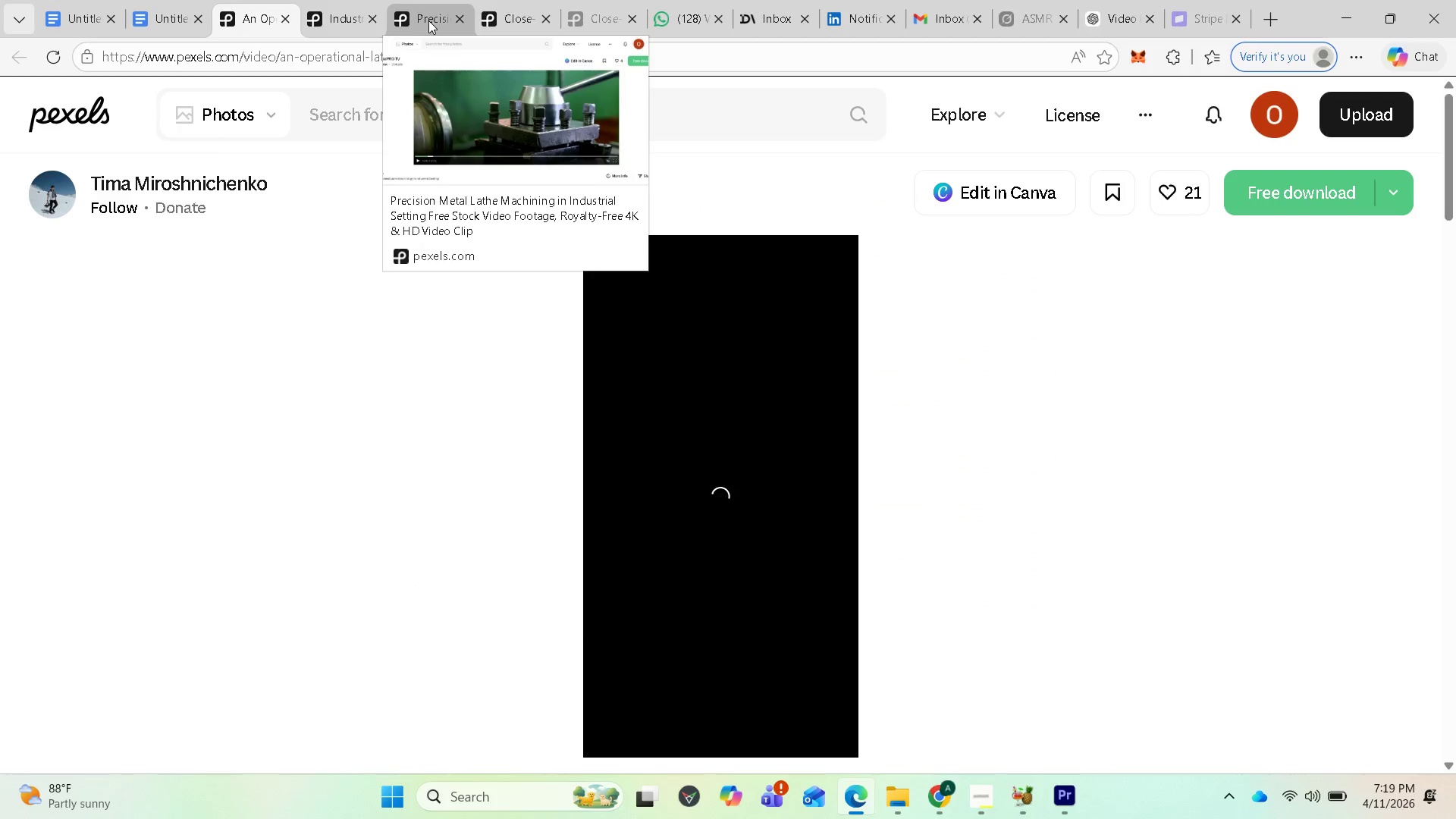 
left_click([429, 20])
 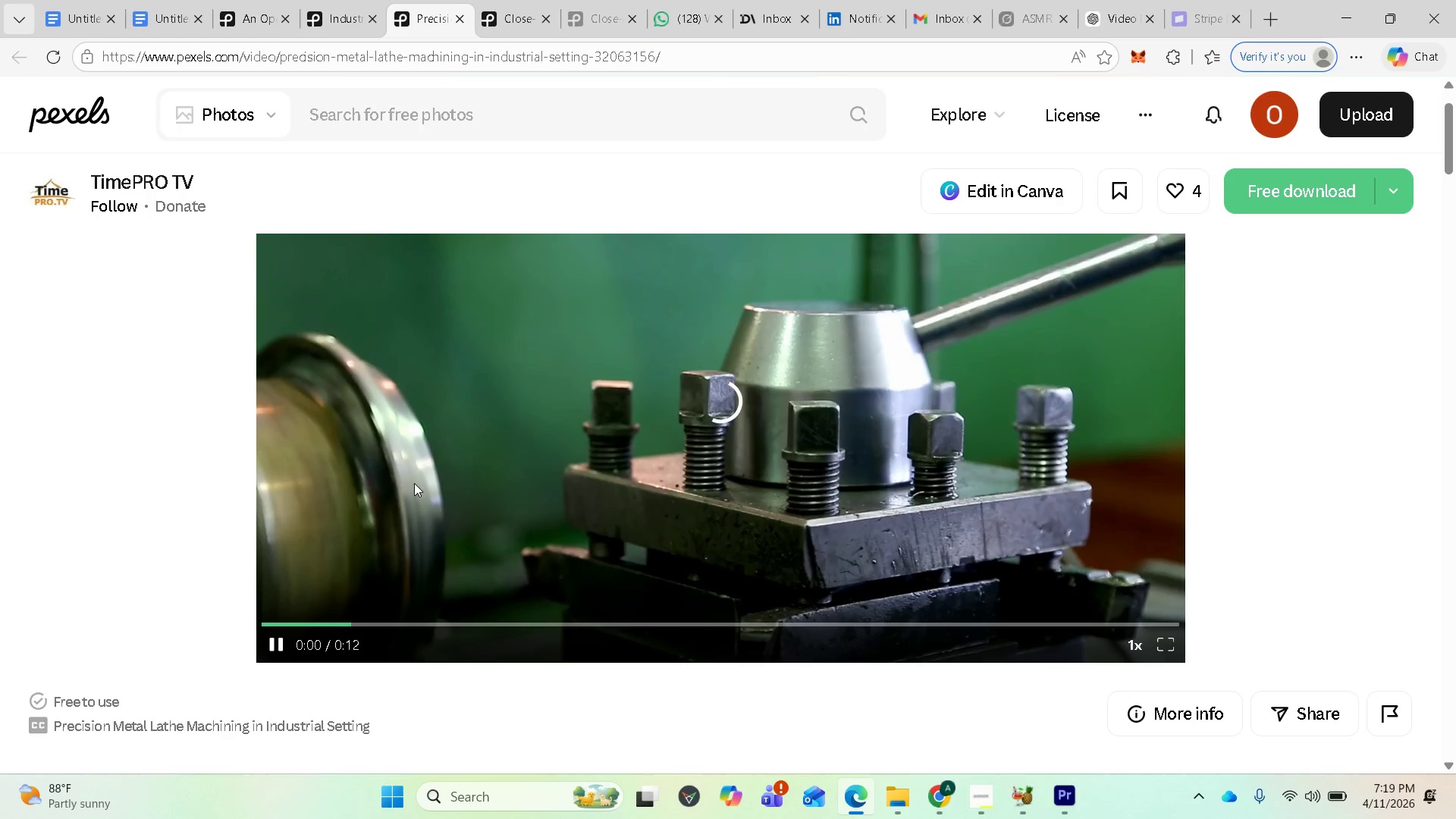 
left_click([348, 17])
 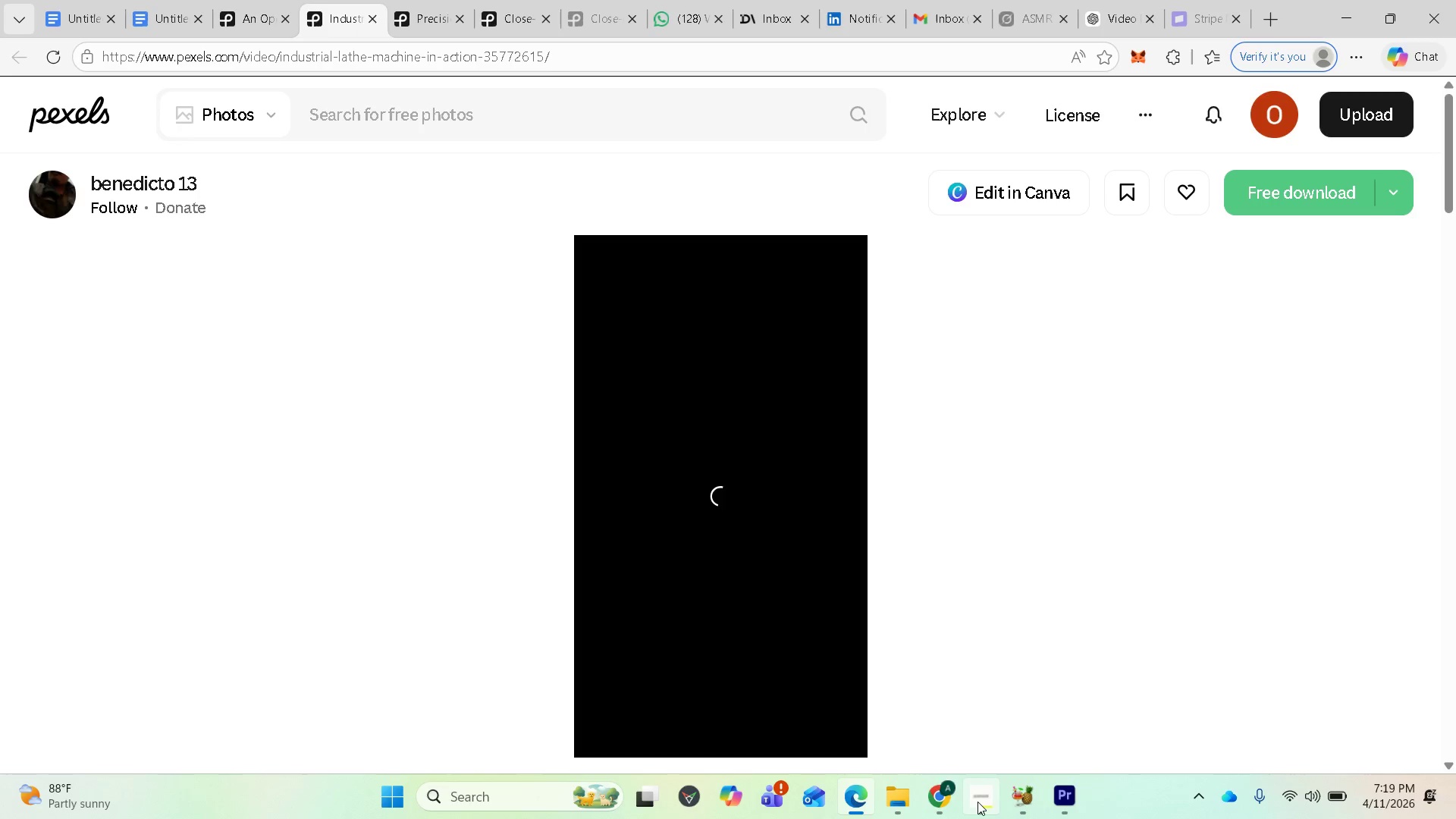 
left_click([981, 803])